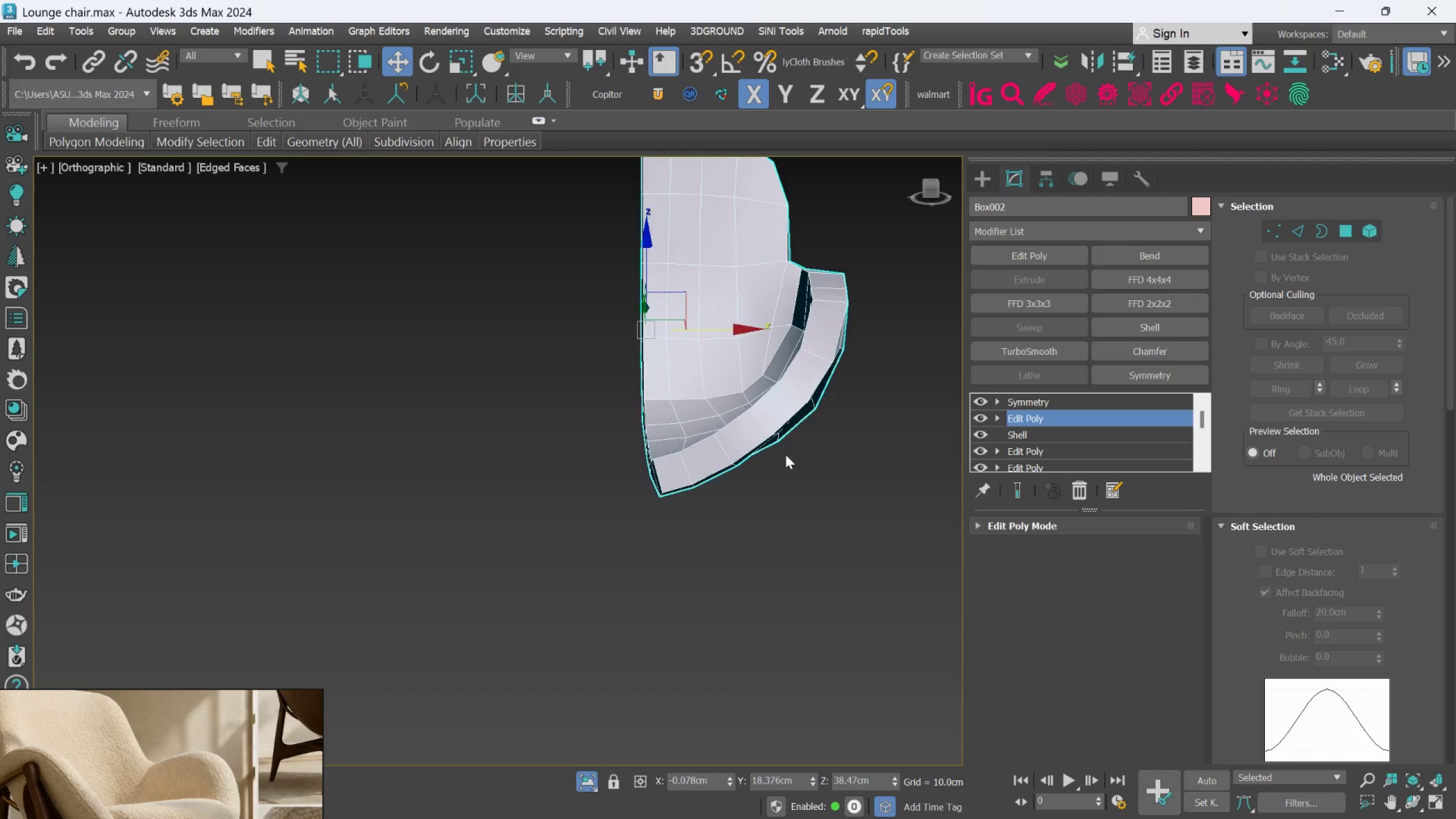 
key(F)
 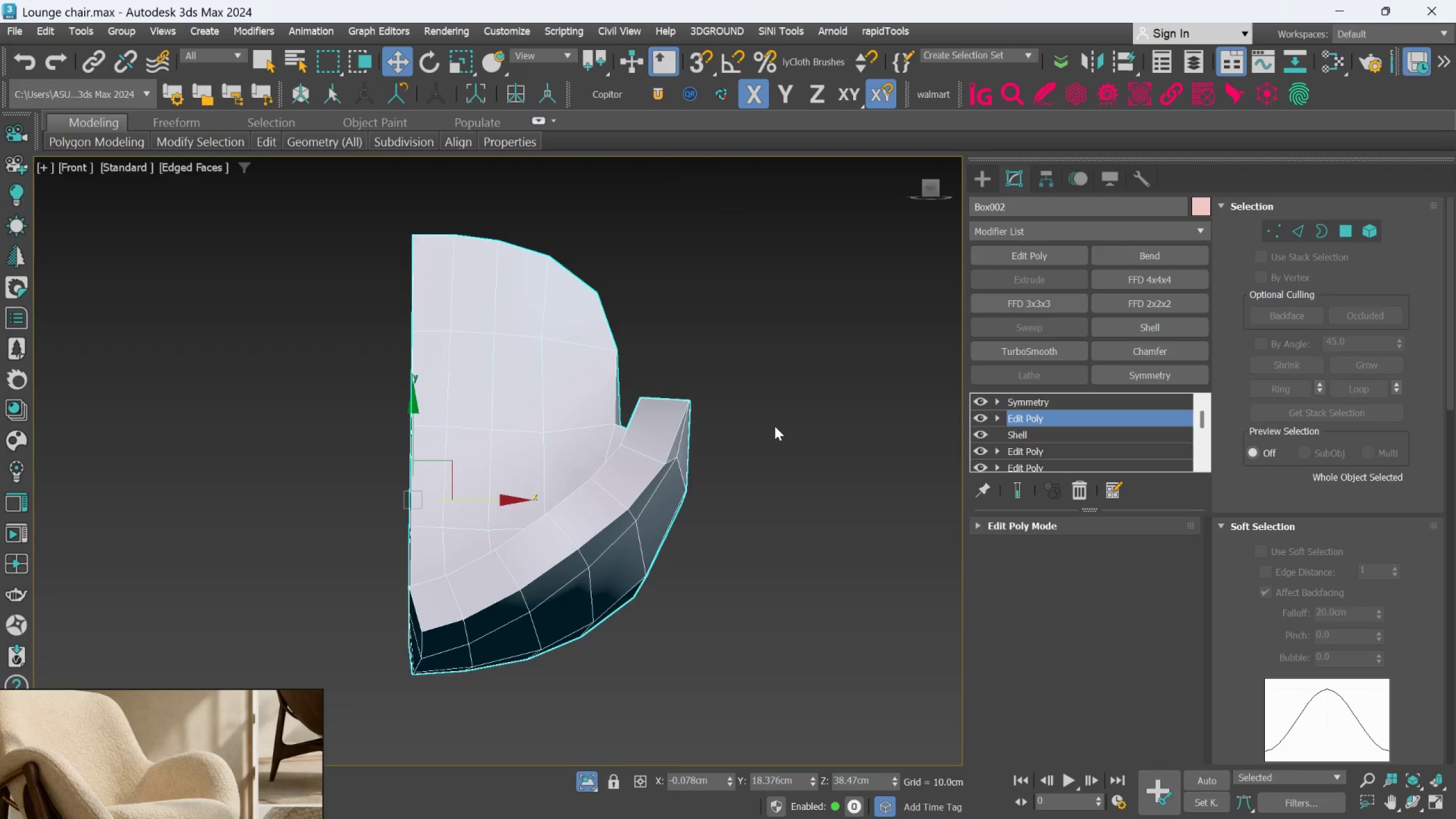 
scroll: coordinate [775, 426], scroll_direction: down, amount: 1.0
 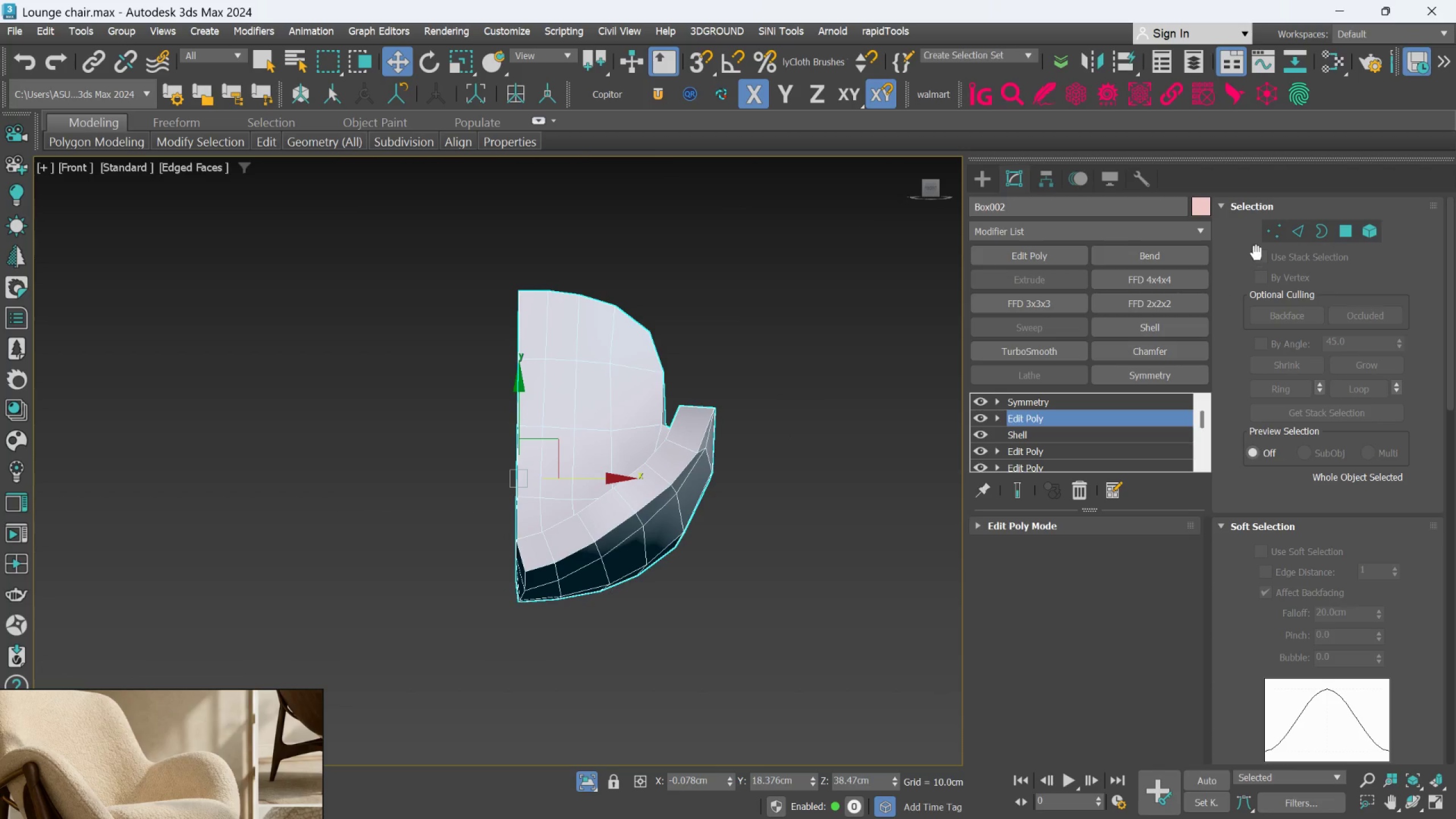 
left_click([1268, 233])
 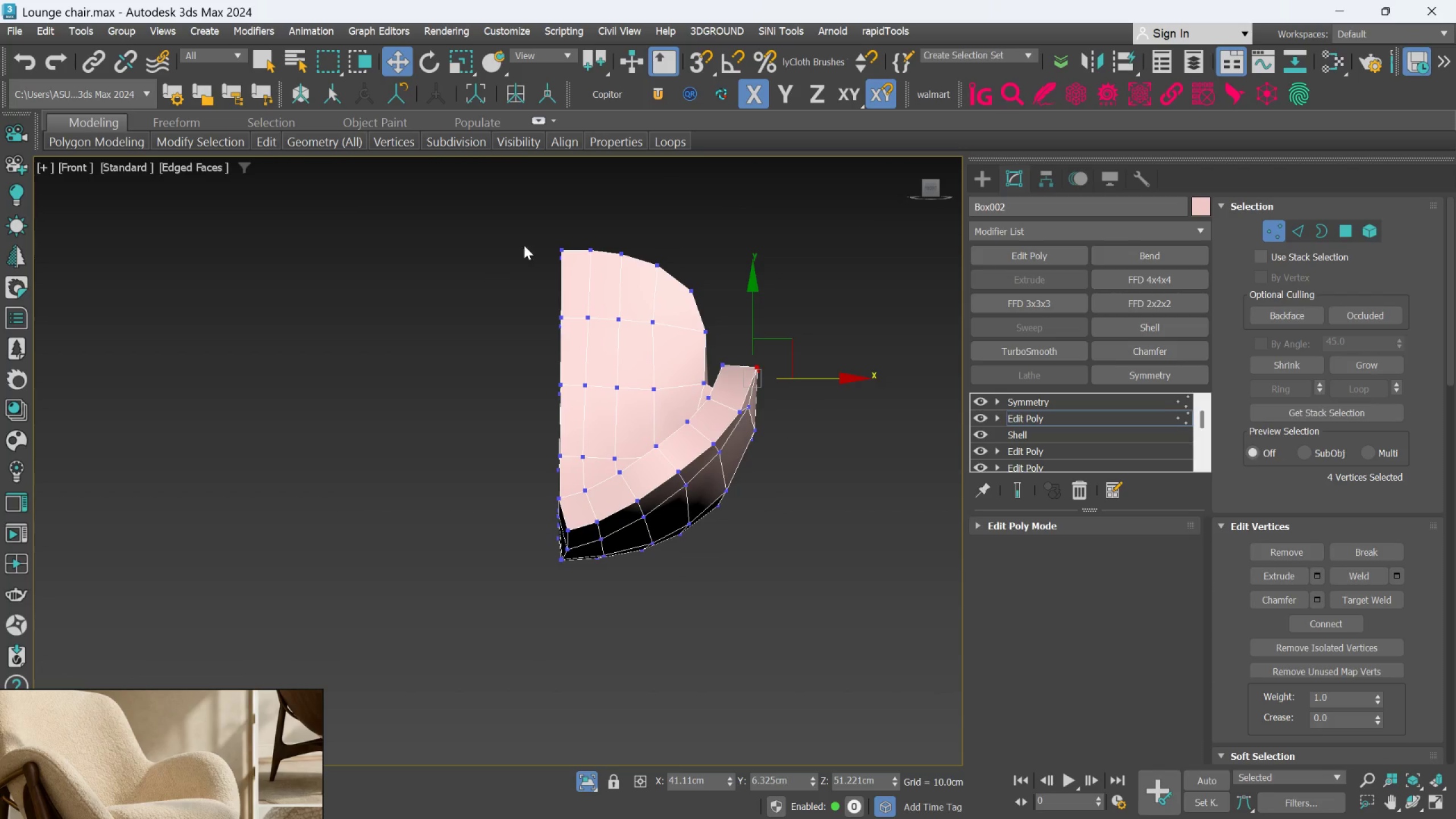 
scroll: coordinate [524, 237], scroll_direction: up, amount: 1.0
 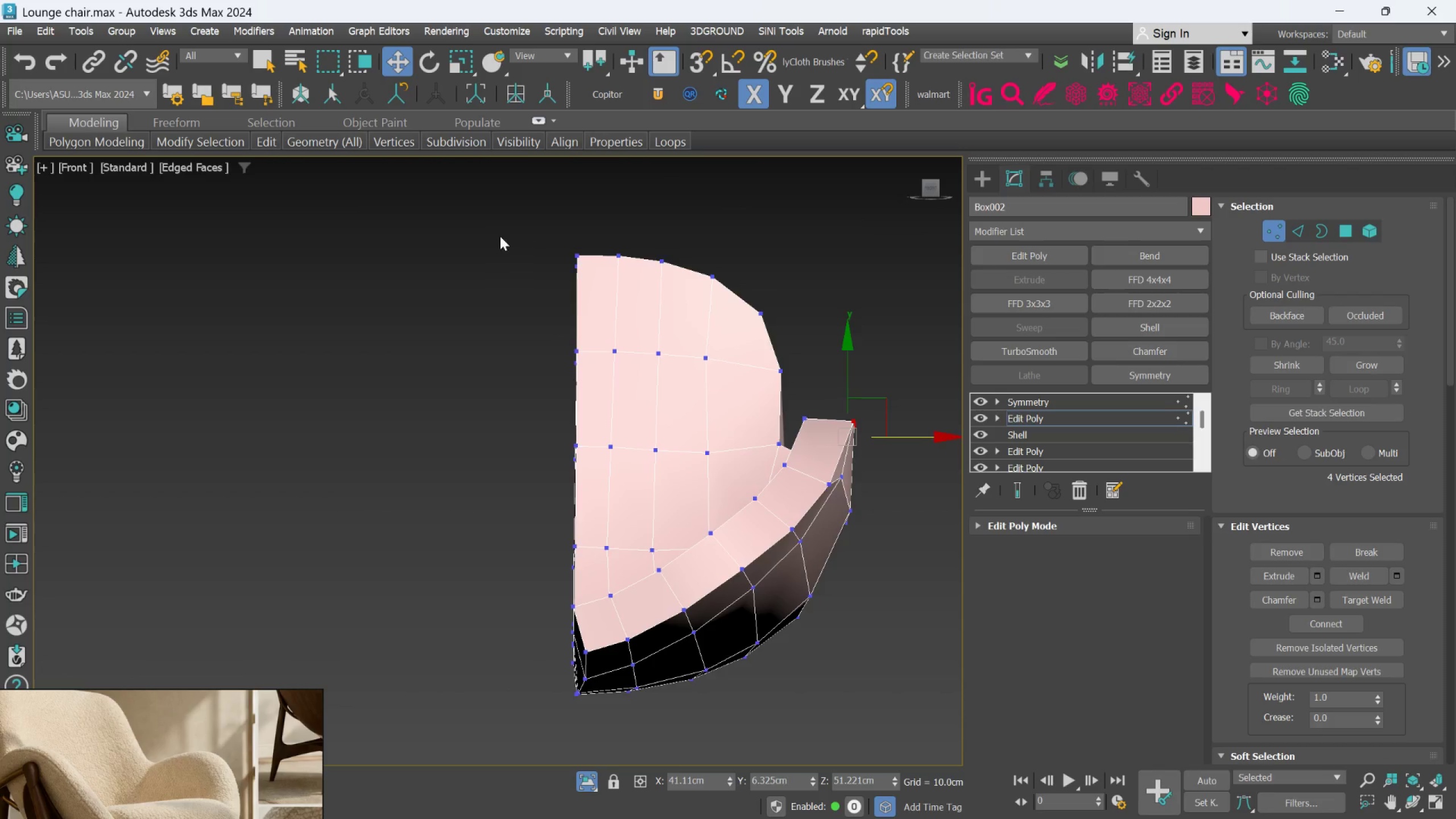 
left_click_drag(start_coordinate=[499, 236], to_coordinate=[593, 574])
 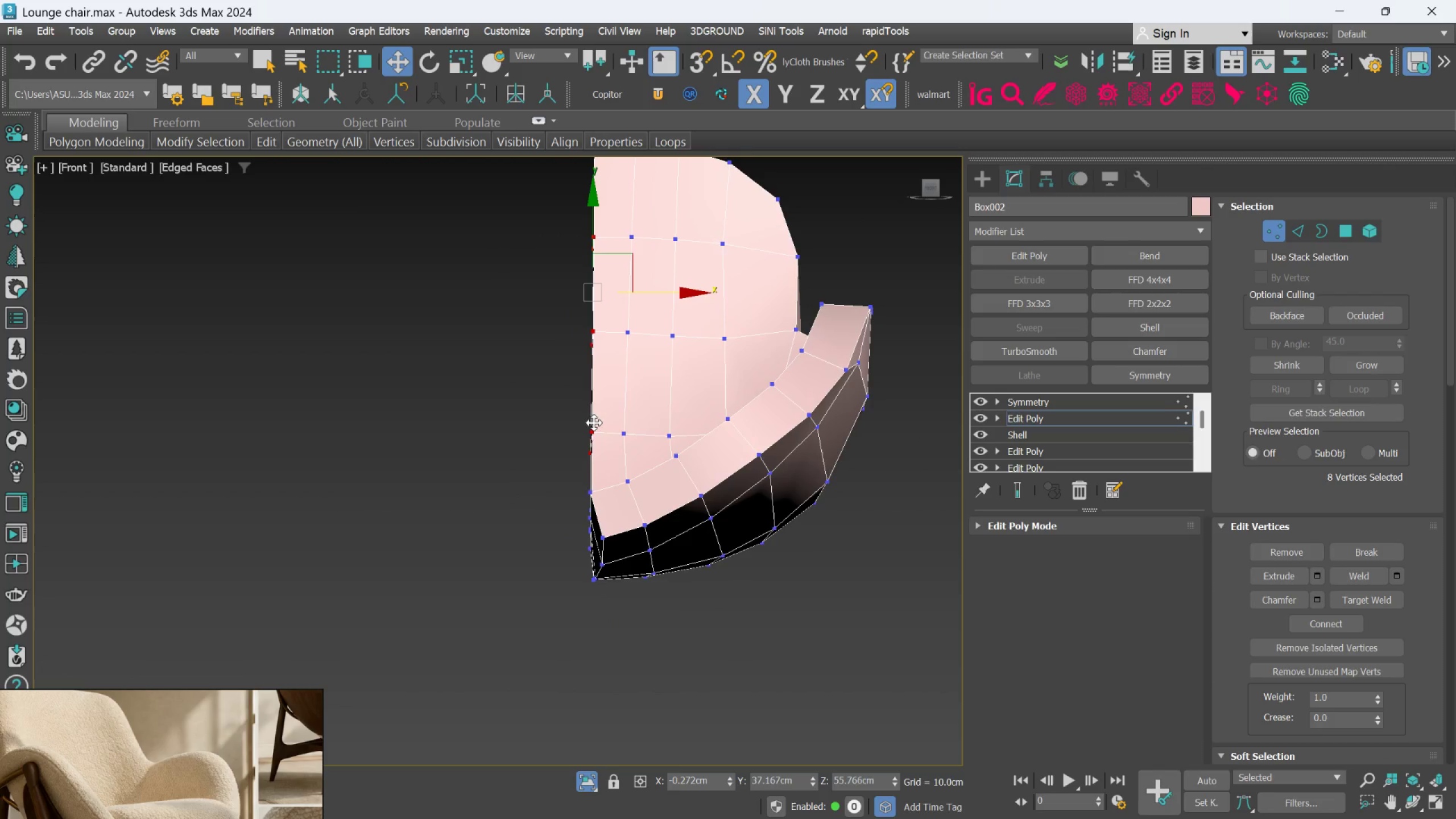 
scroll: coordinate [599, 482], scroll_direction: up, amount: 1.0
 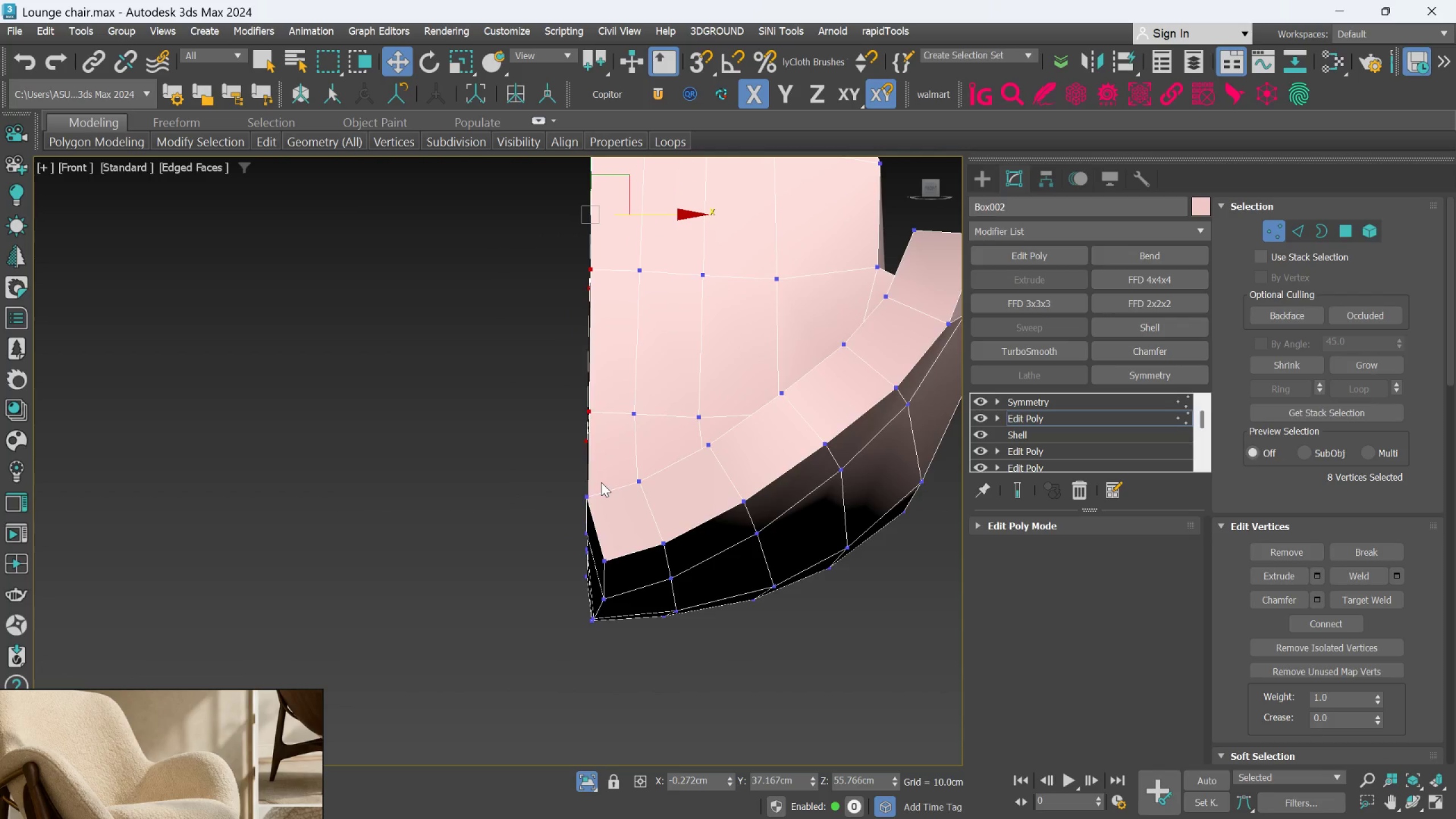 
hold_key(key=AltLeft, duration=0.52)
 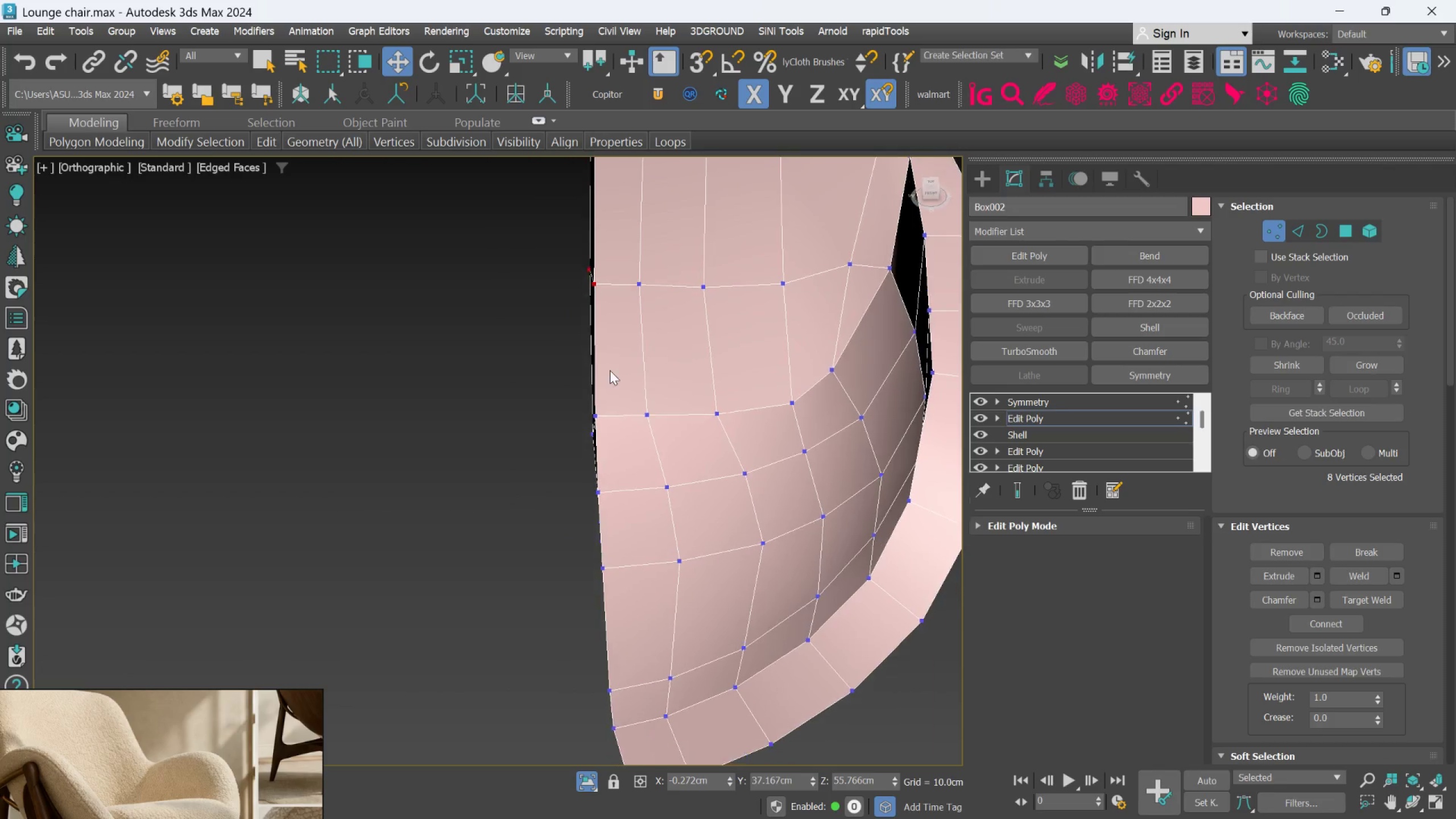 
hold_key(key=ControlLeft, duration=1.34)
 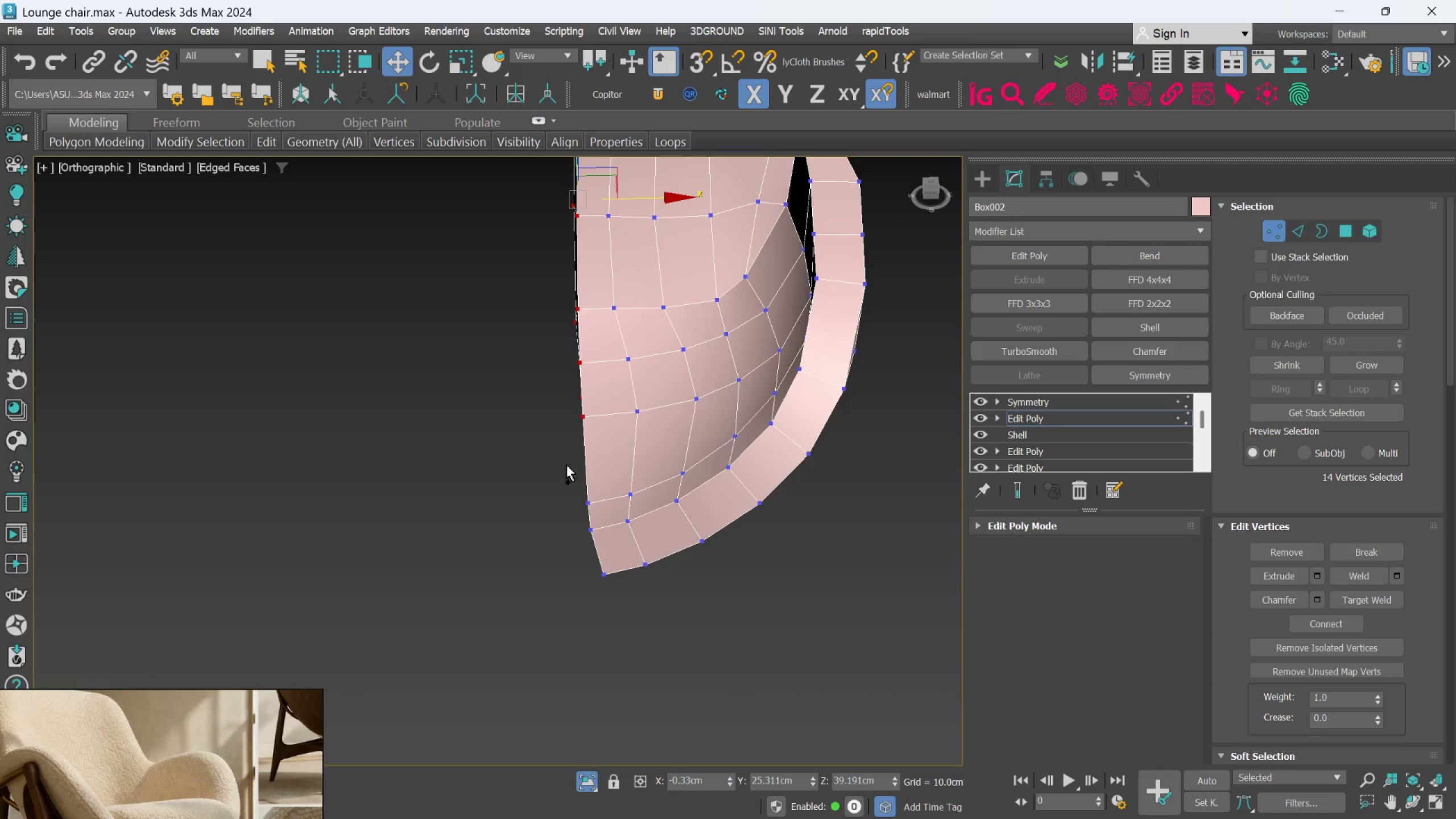 
scroll: coordinate [615, 388], scroll_direction: down, amount: 1.0
 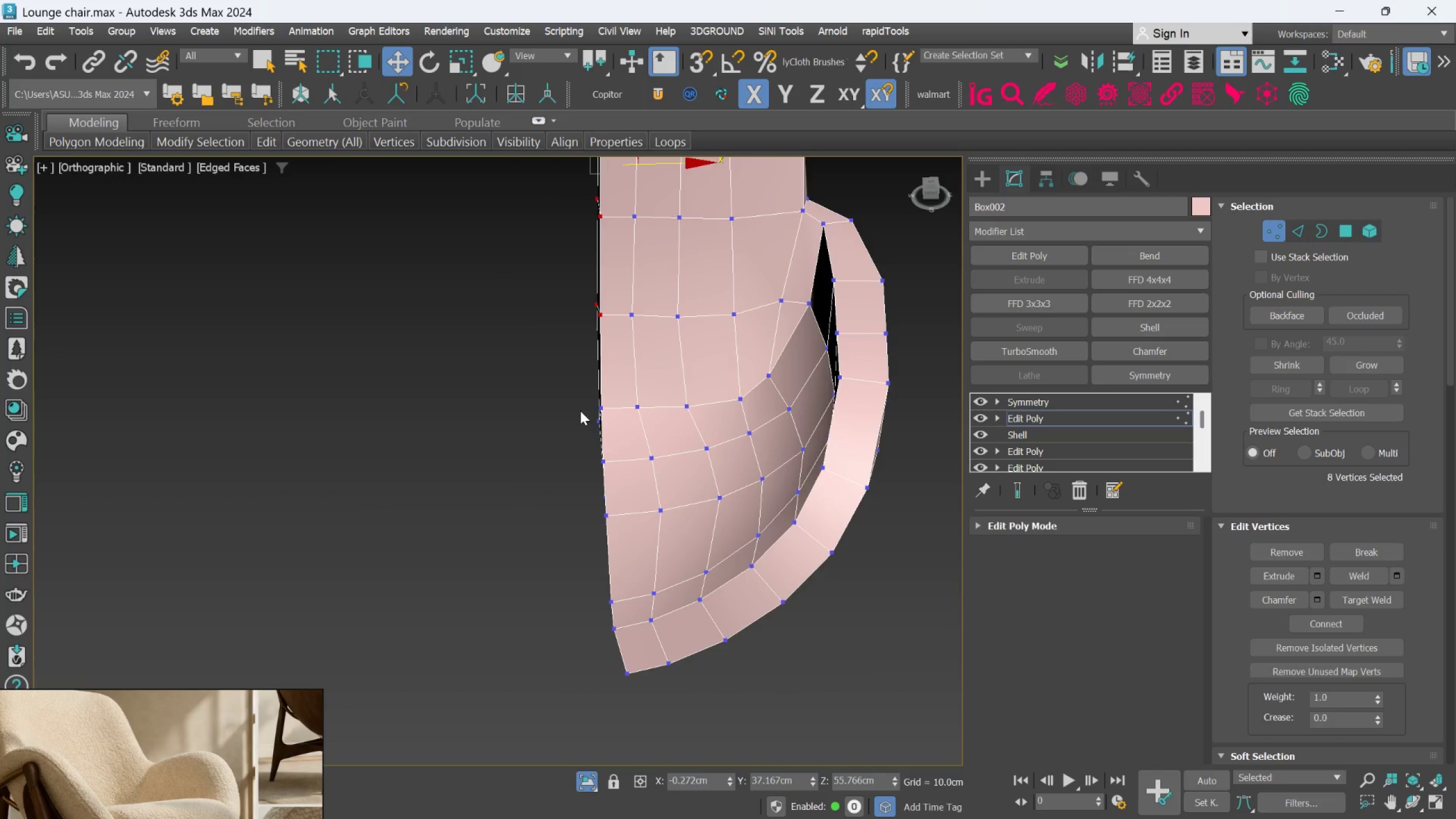 
left_click_drag(start_coordinate=[537, 383], to_coordinate=[615, 581])
 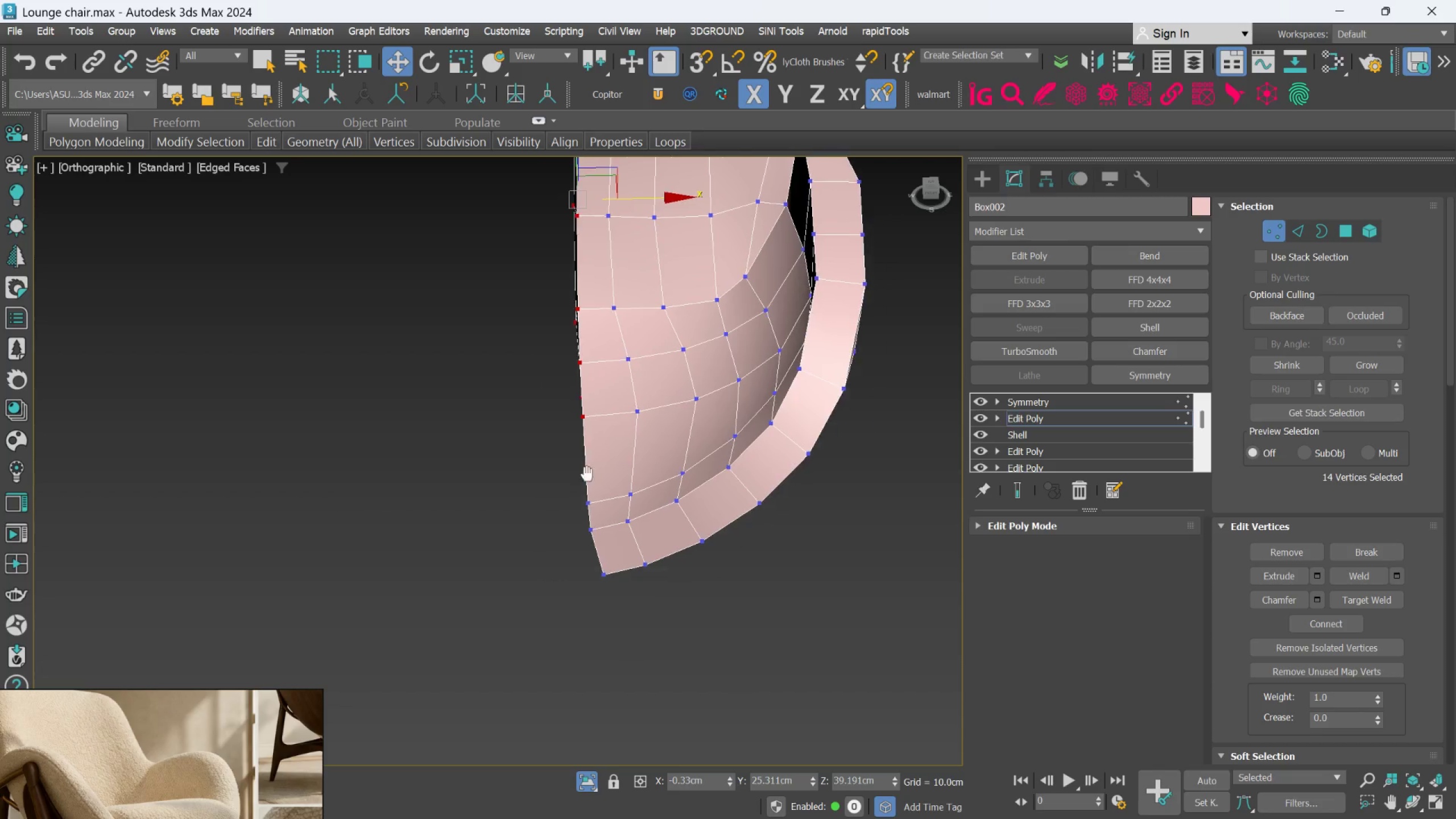 
hold_key(key=ControlLeft, duration=1.03)
left_click_drag(start_coordinate=[521, 433], to_coordinate=[602, 619])
 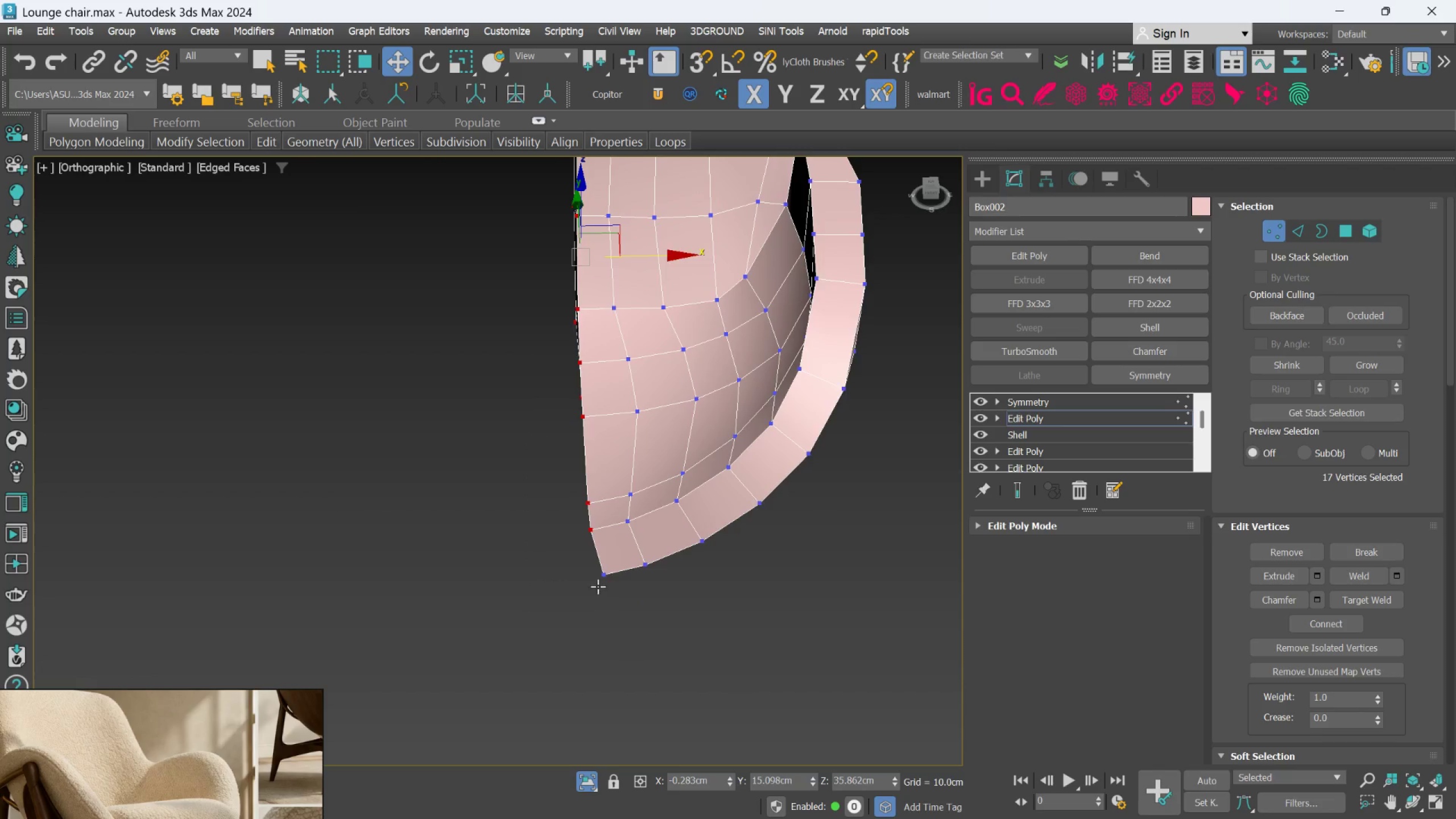 
hold_key(key=ControlLeft, duration=0.75)
 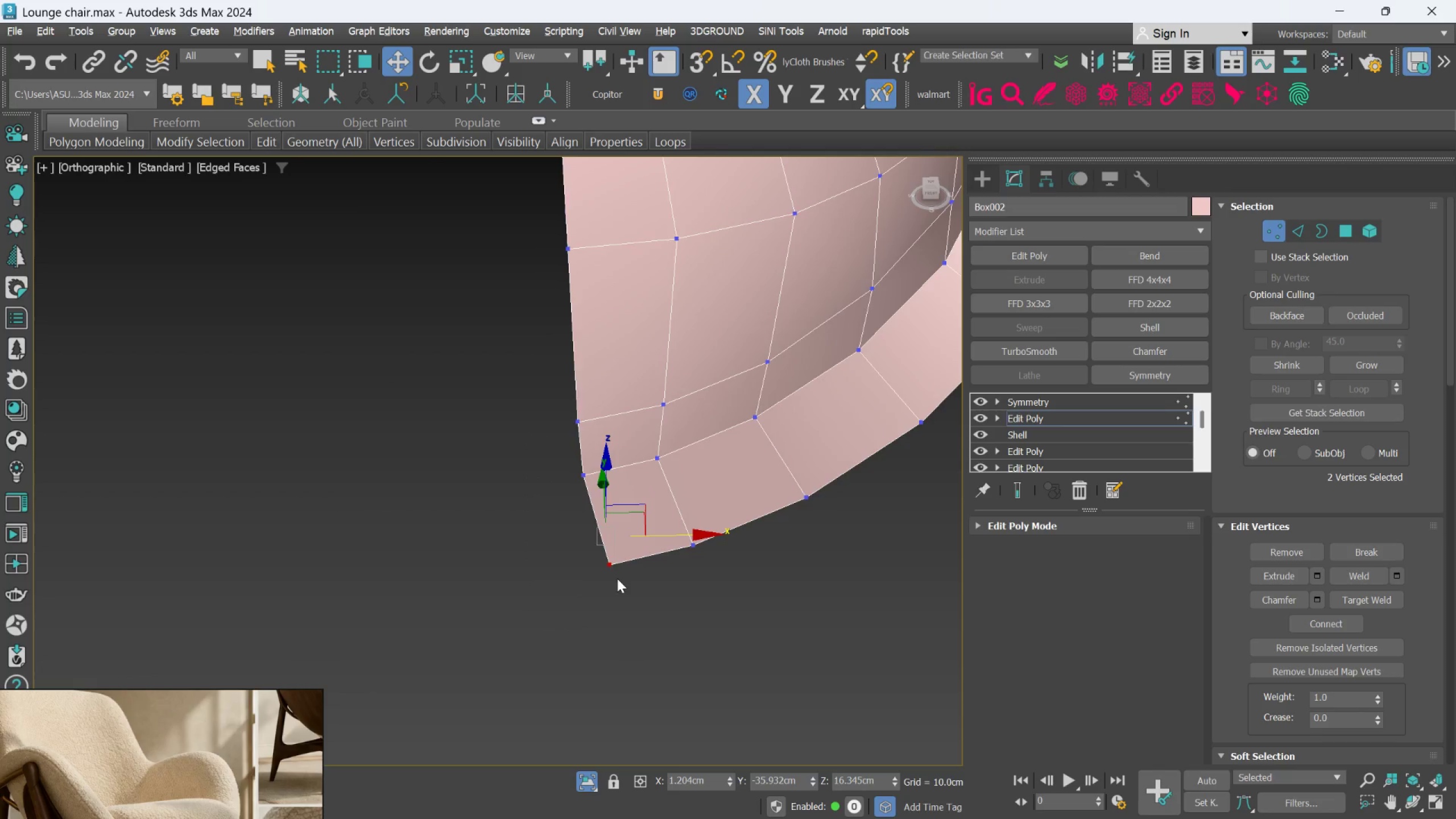 
scroll: coordinate [598, 582], scroll_direction: up, amount: 2.0
 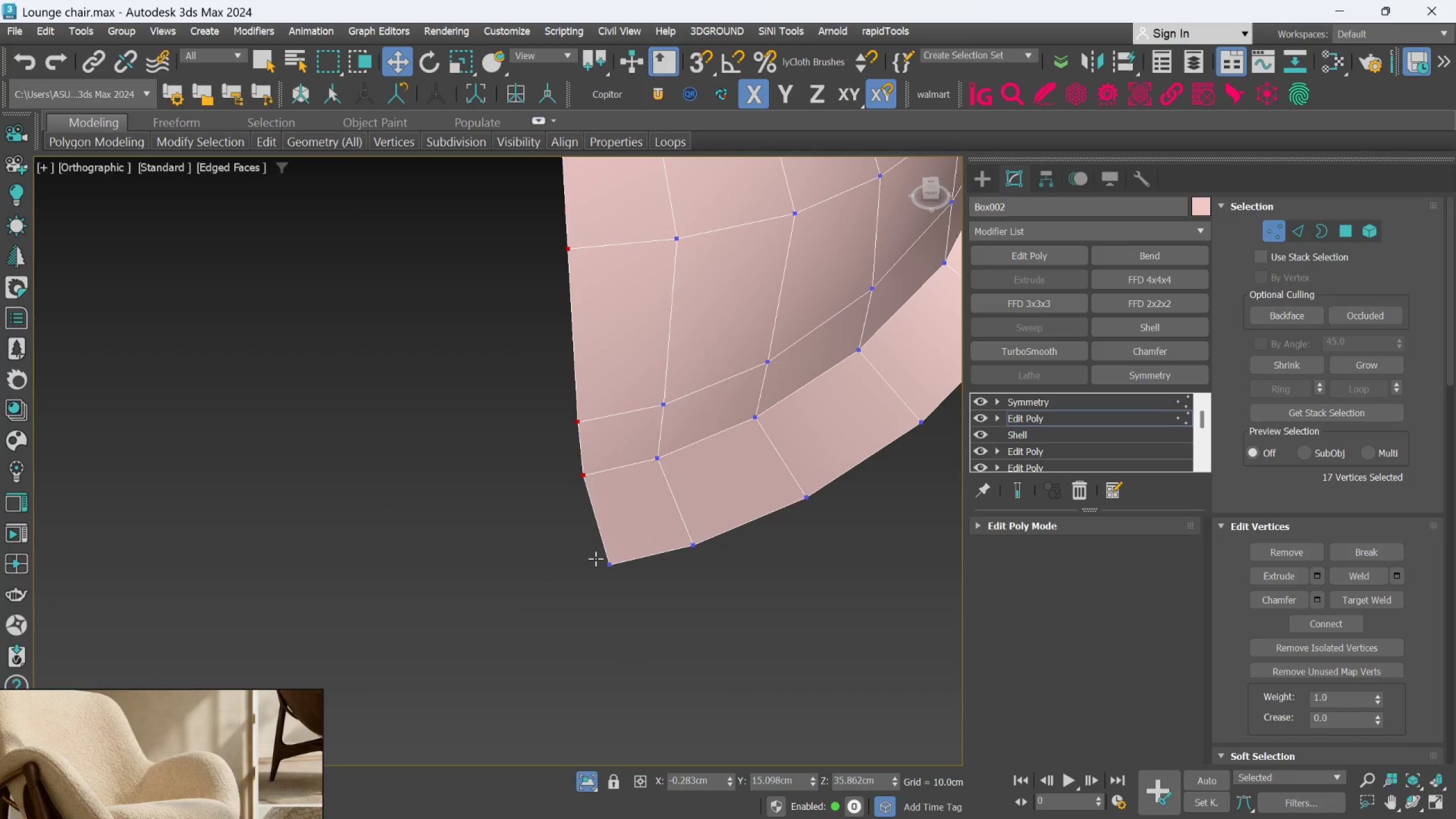 
left_click_drag(start_coordinate=[536, 482], to_coordinate=[632, 623])
 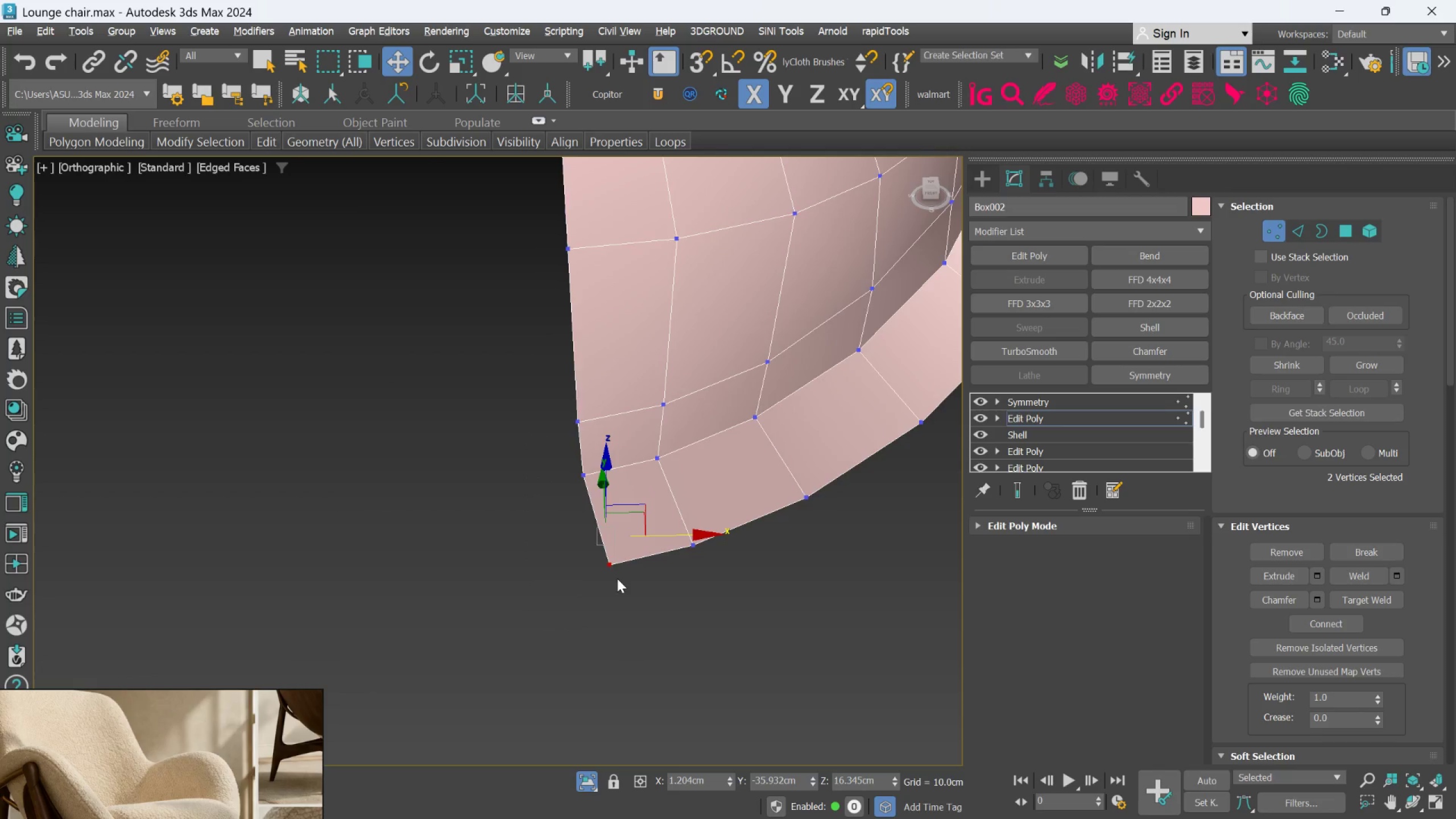 
key(Alt+AltLeft)
 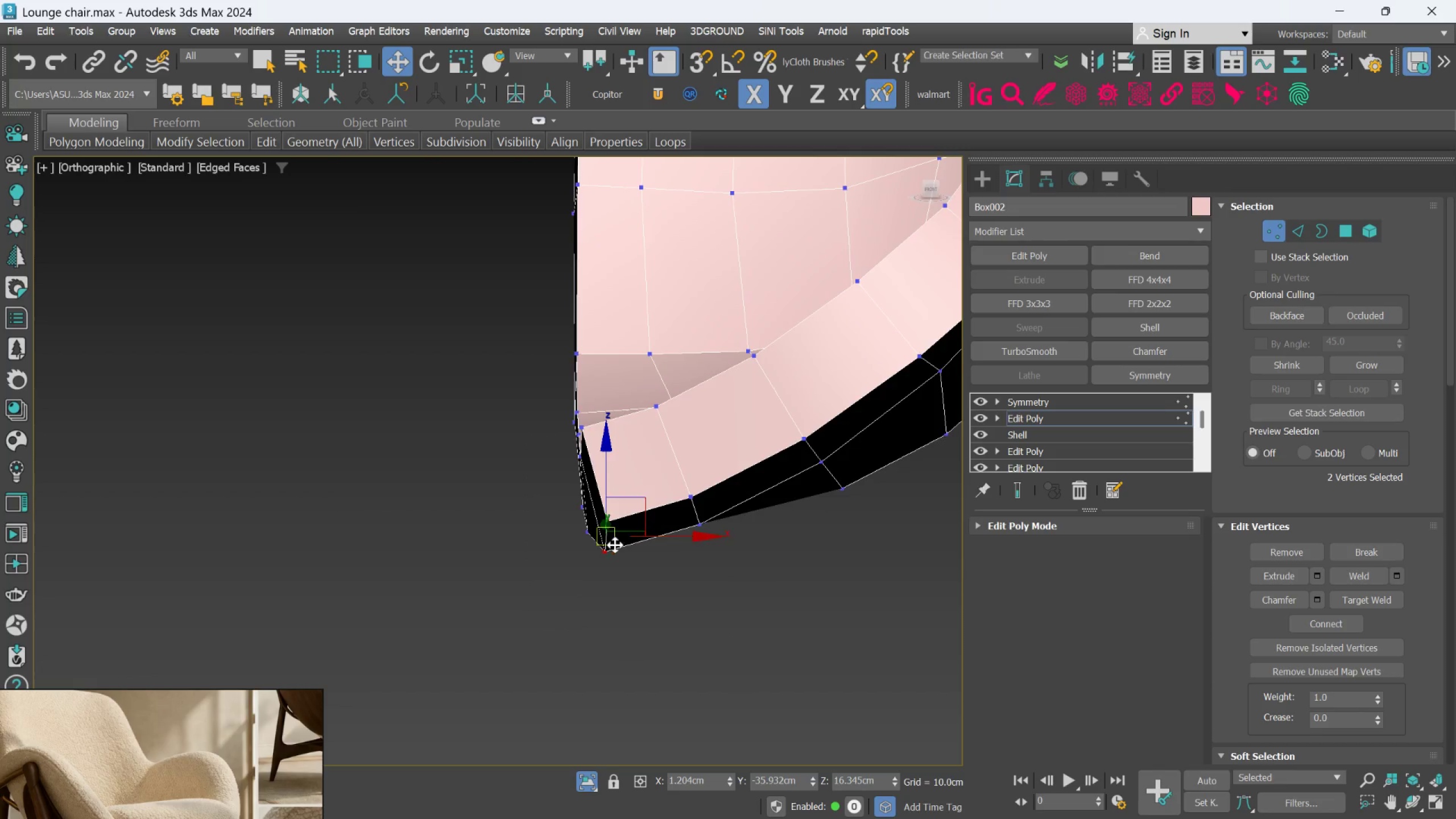 
key(Control+Z)
 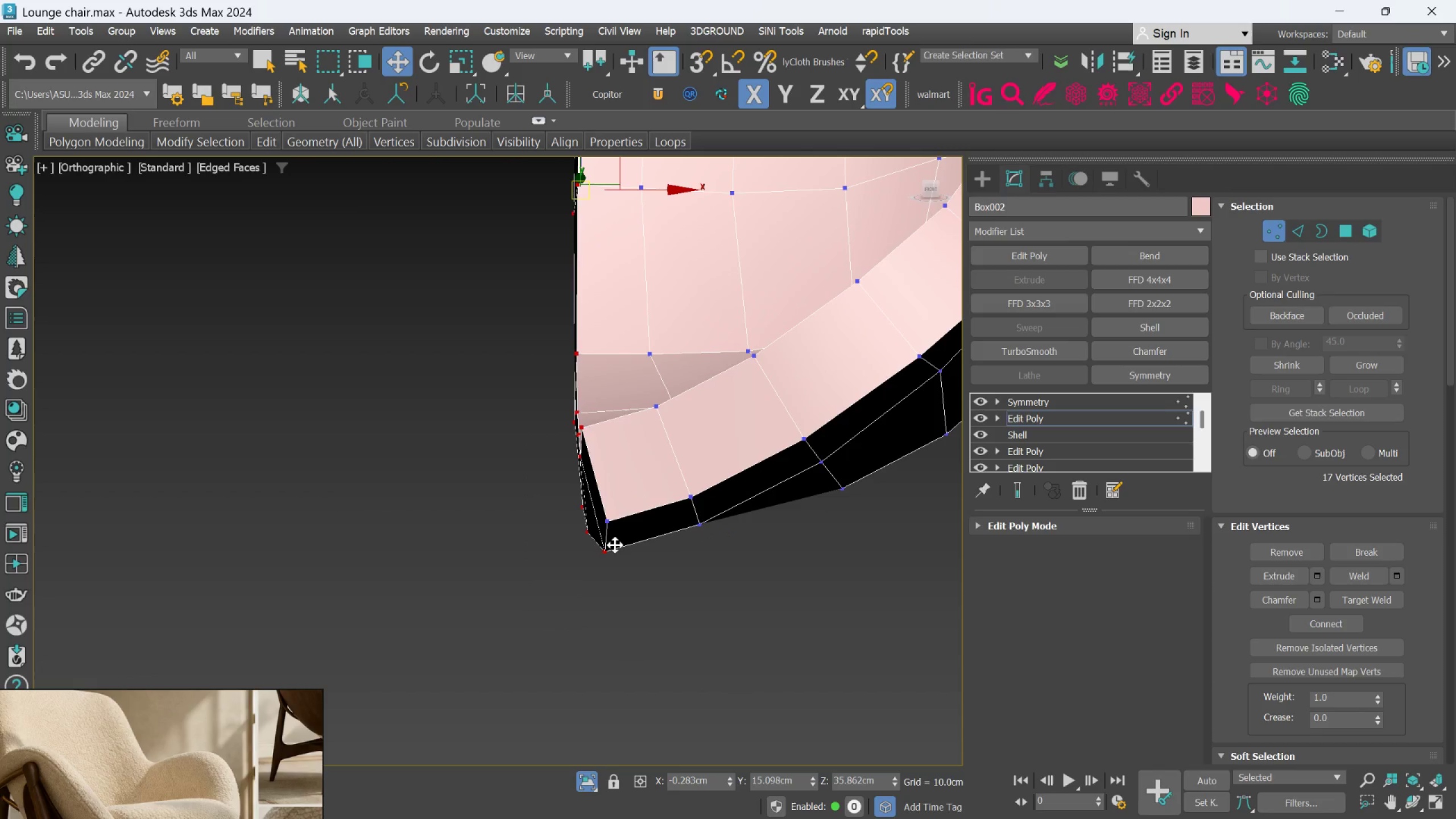 
hold_key(key=AltLeft, duration=1.16)
 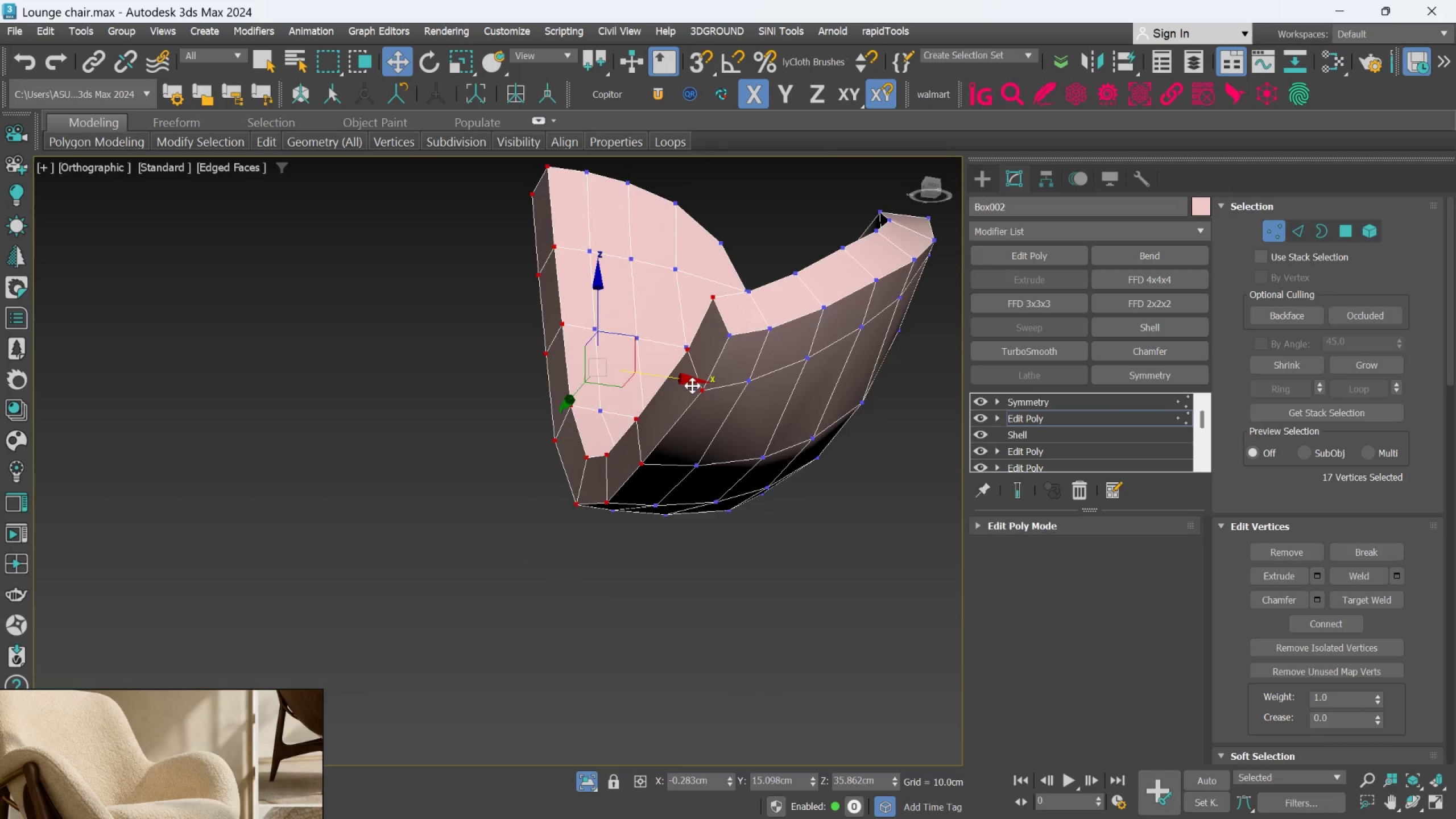 
scroll: coordinate [615, 545], scroll_direction: down, amount: 2.0
 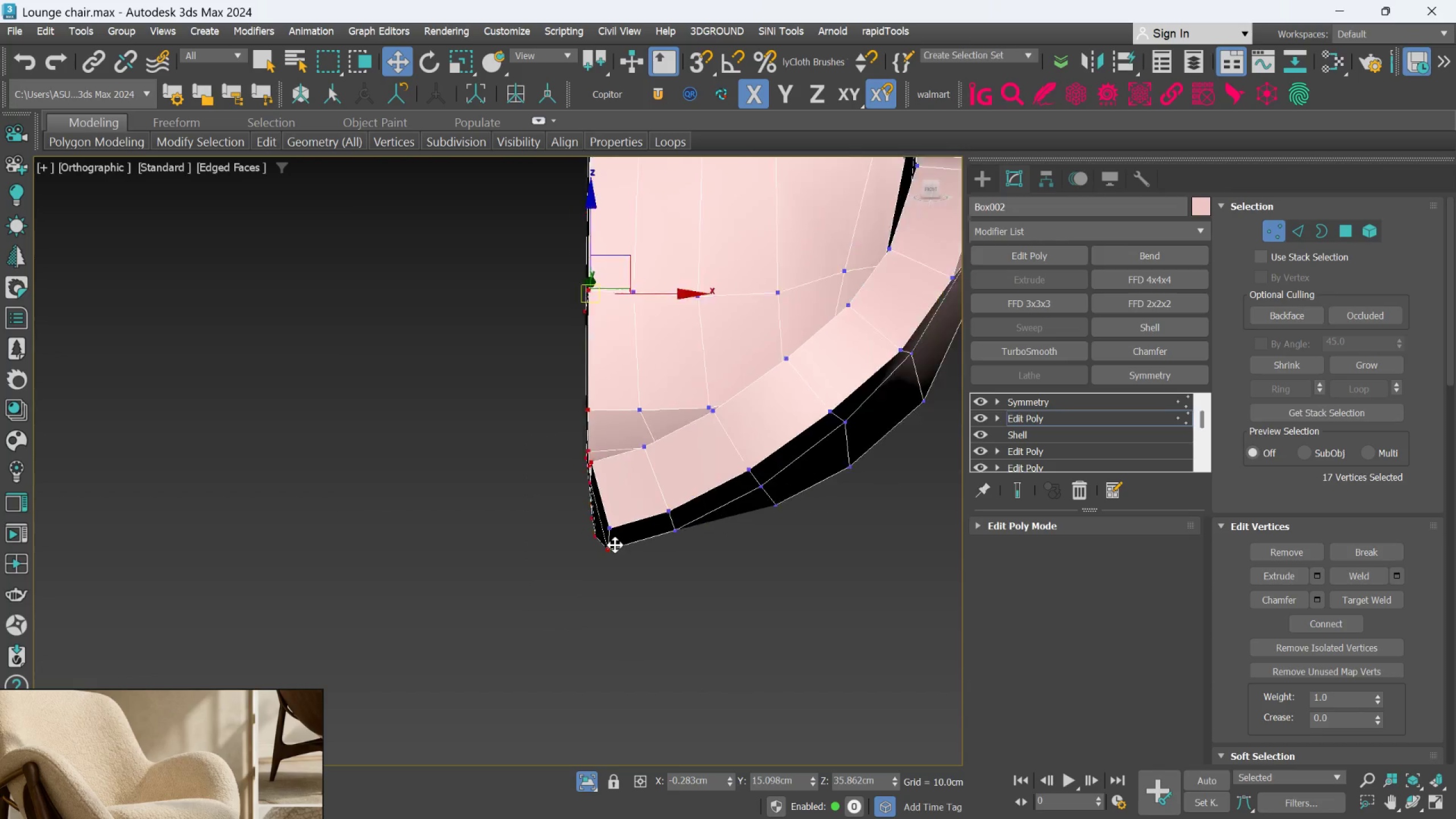 
hold_key(key=ControlLeft, duration=0.75)
 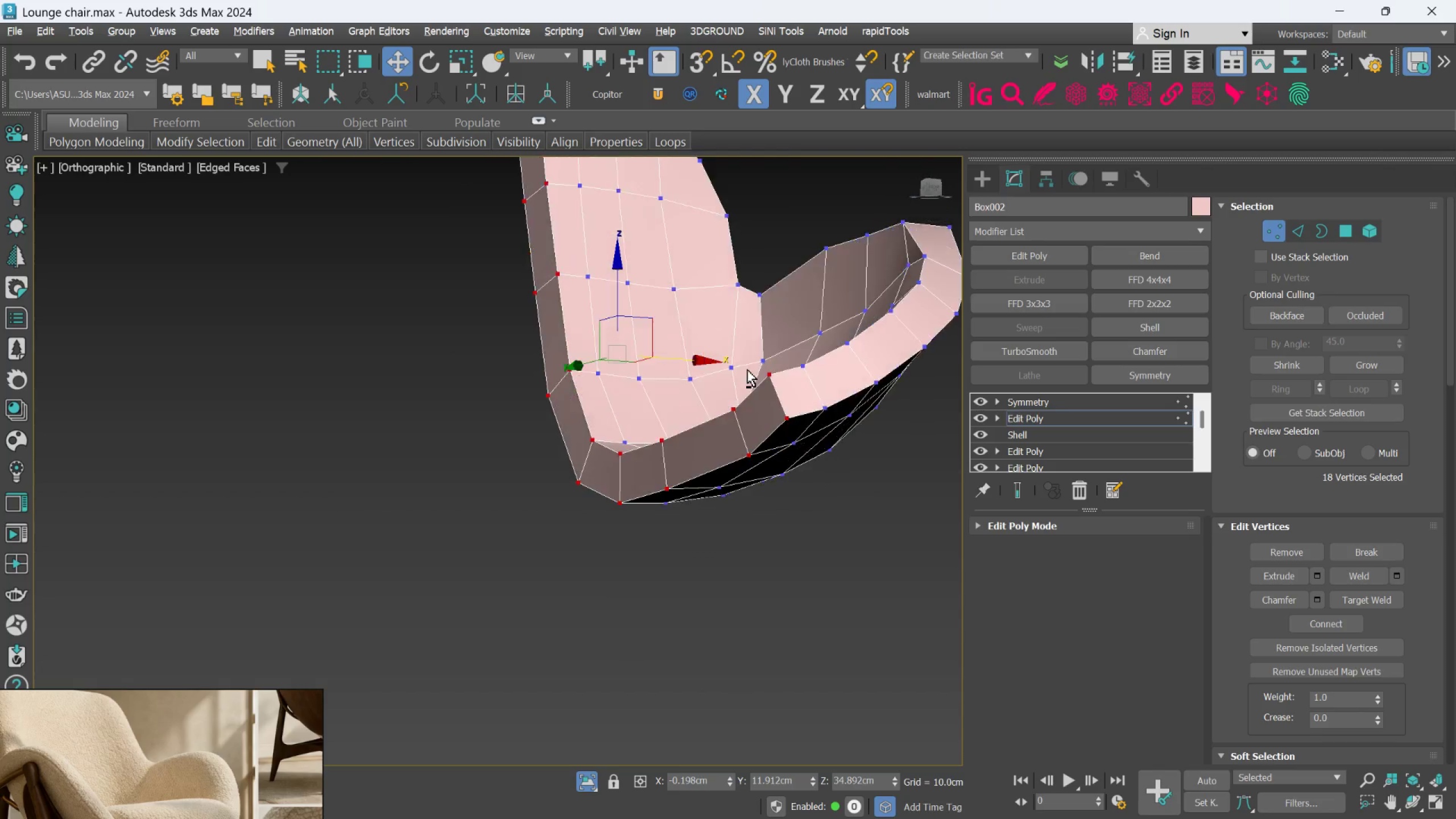 
scroll: coordinate [697, 381], scroll_direction: up, amount: 1.0
 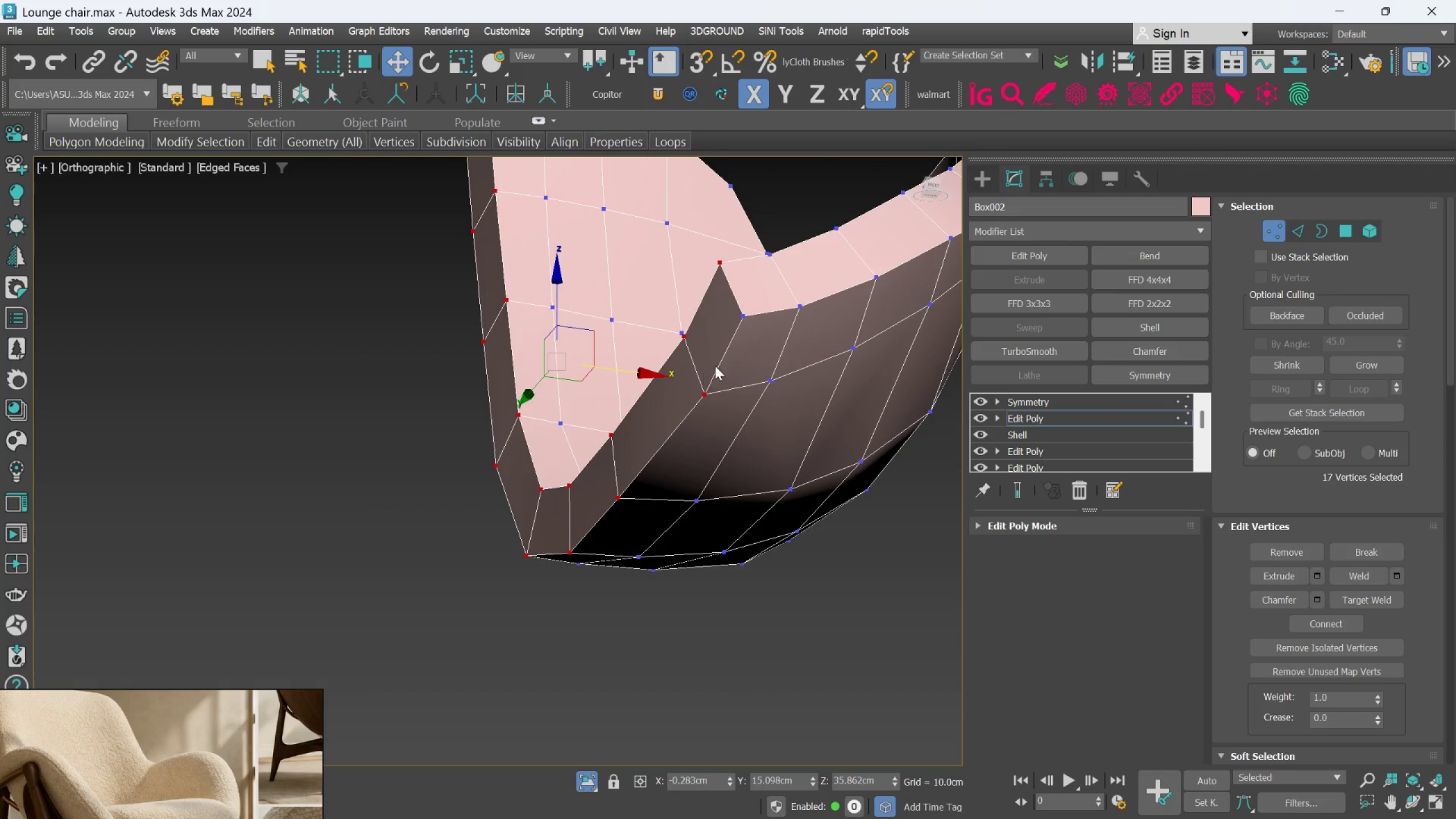 
left_click([736, 318])
 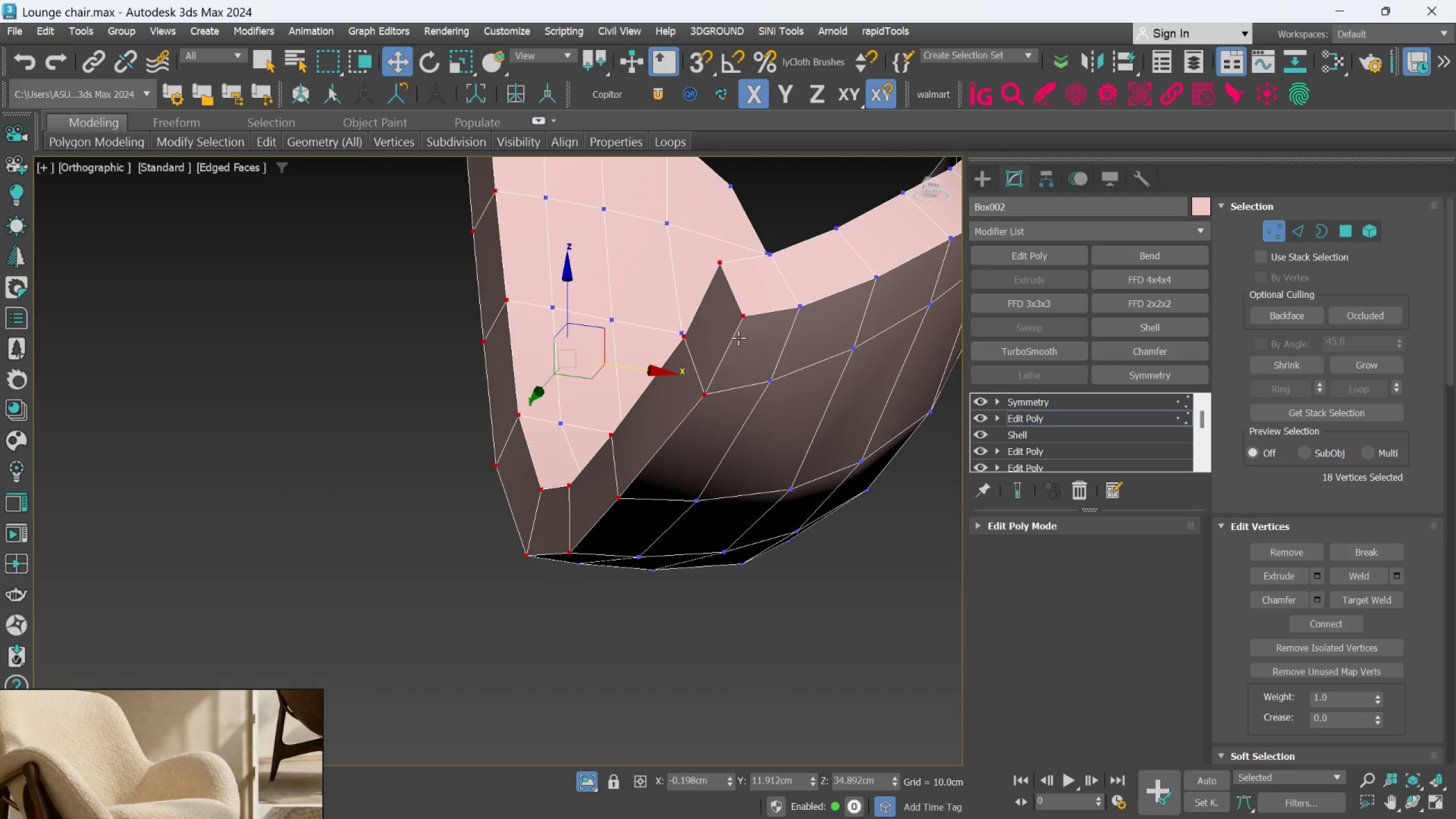 
hold_key(key=AltLeft, duration=1.5)
 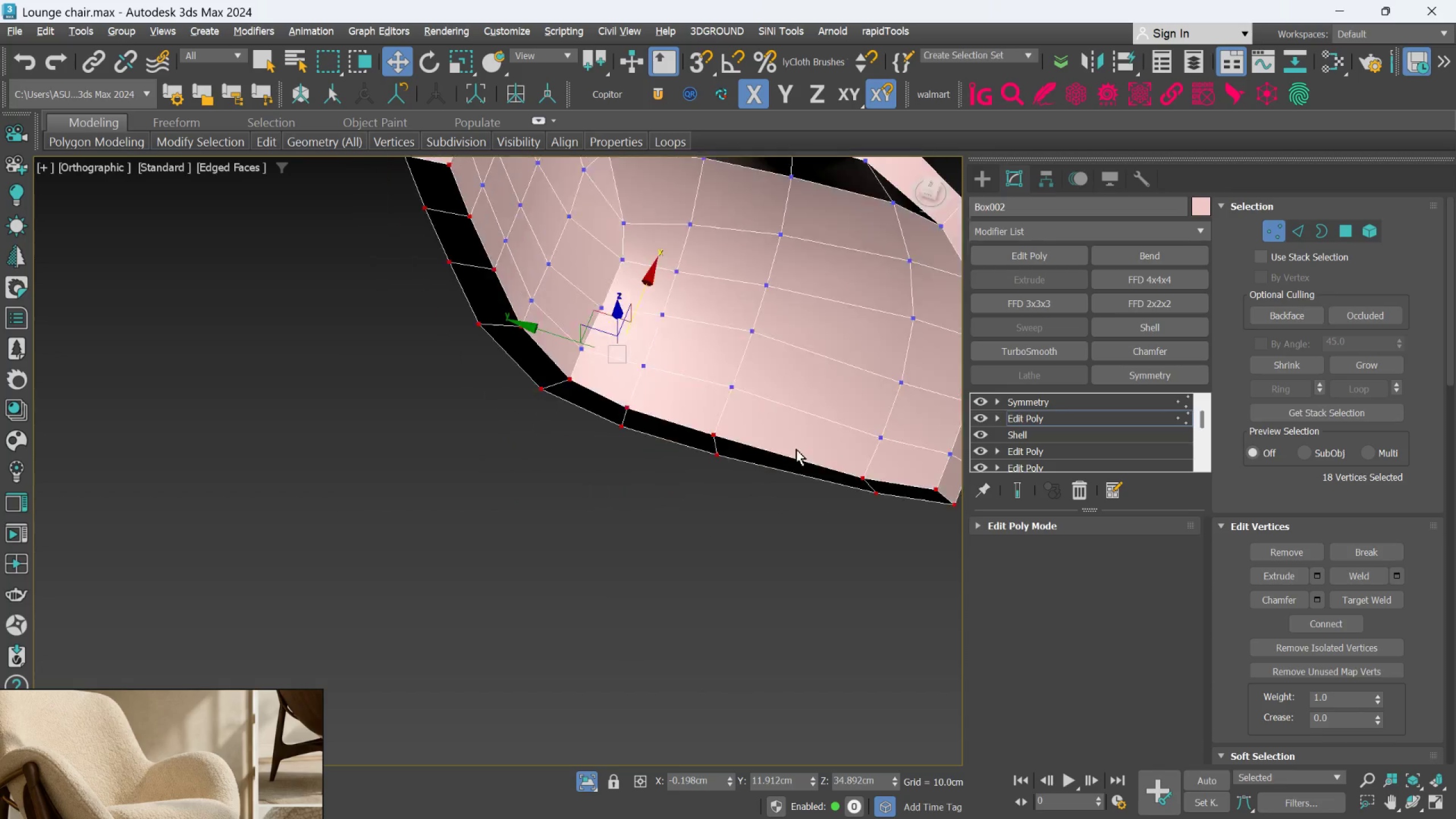 
scroll: coordinate [738, 344], scroll_direction: down, amount: 1.0
 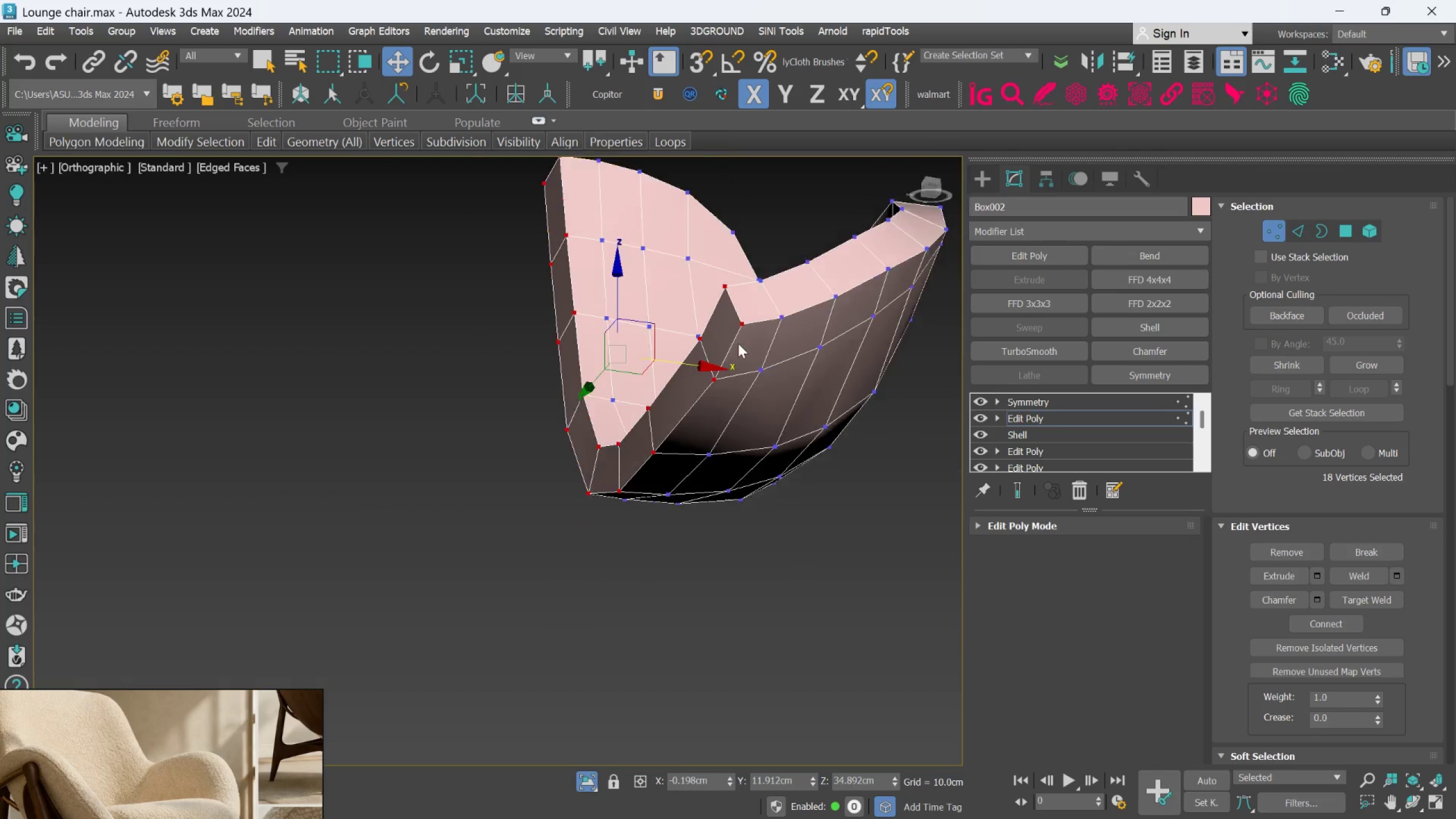 
hold_key(key=AltLeft, duration=0.81)
 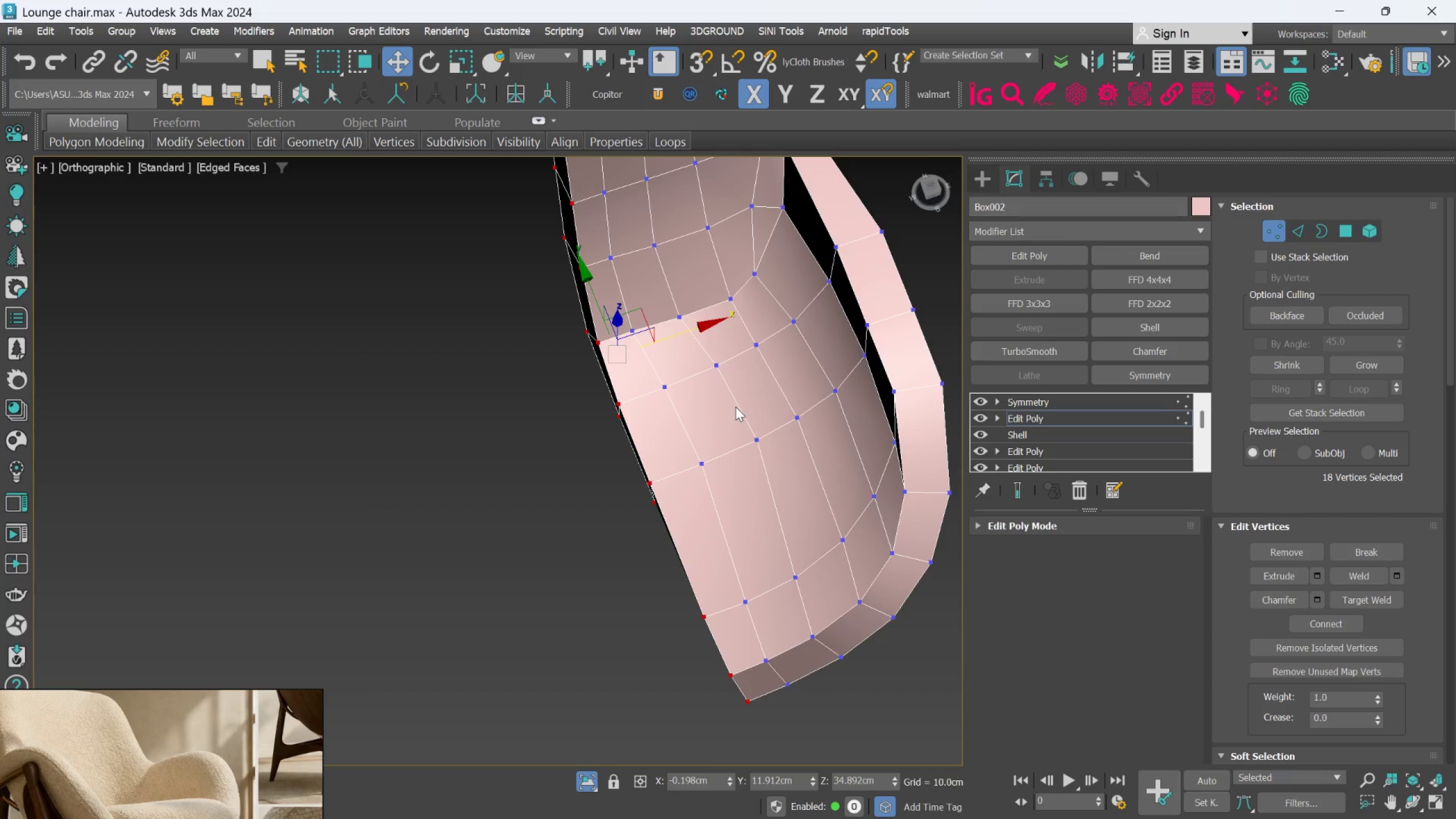 
hold_key(key=AltLeft, duration=20.14)
 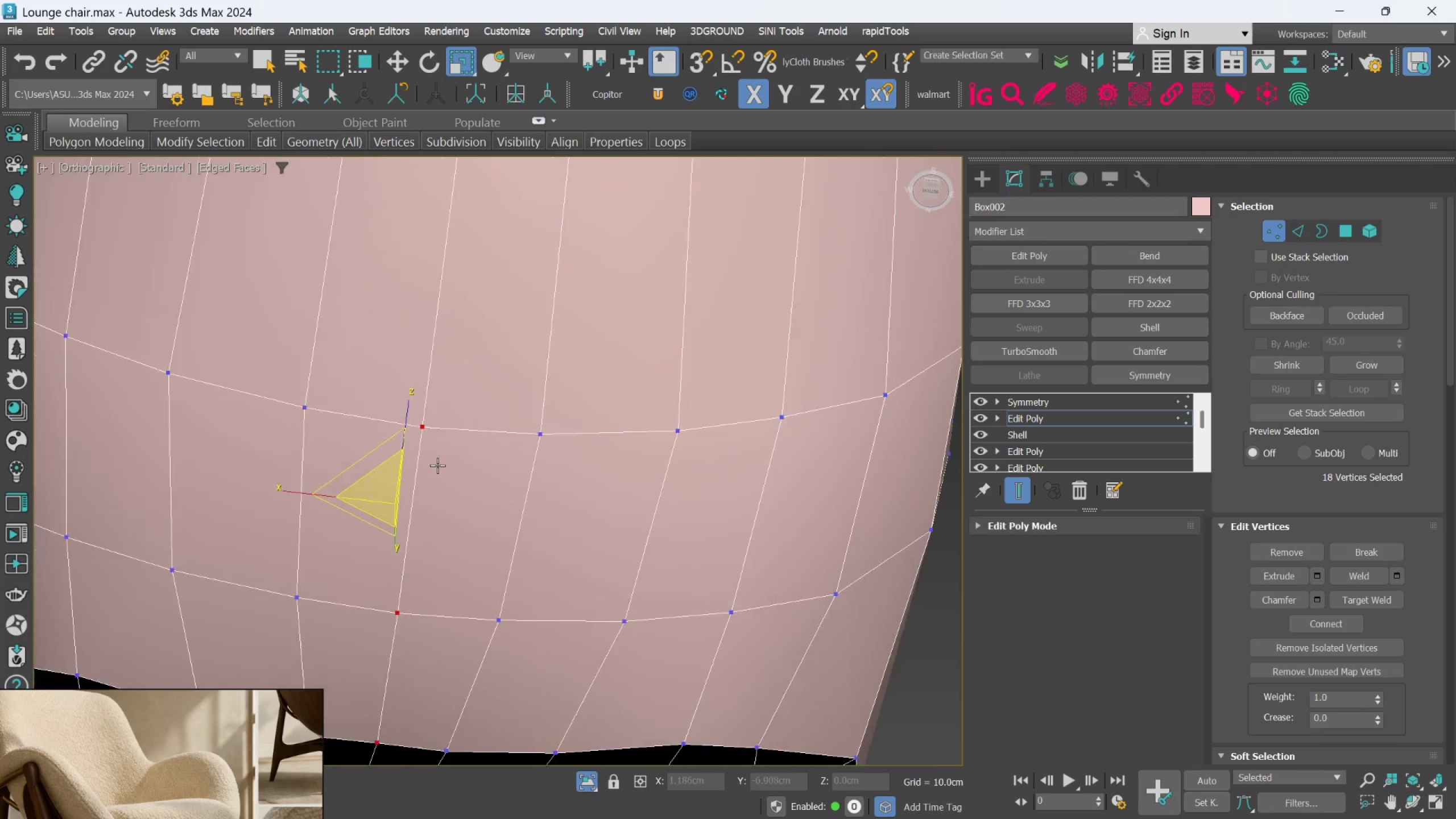 
key(F)
 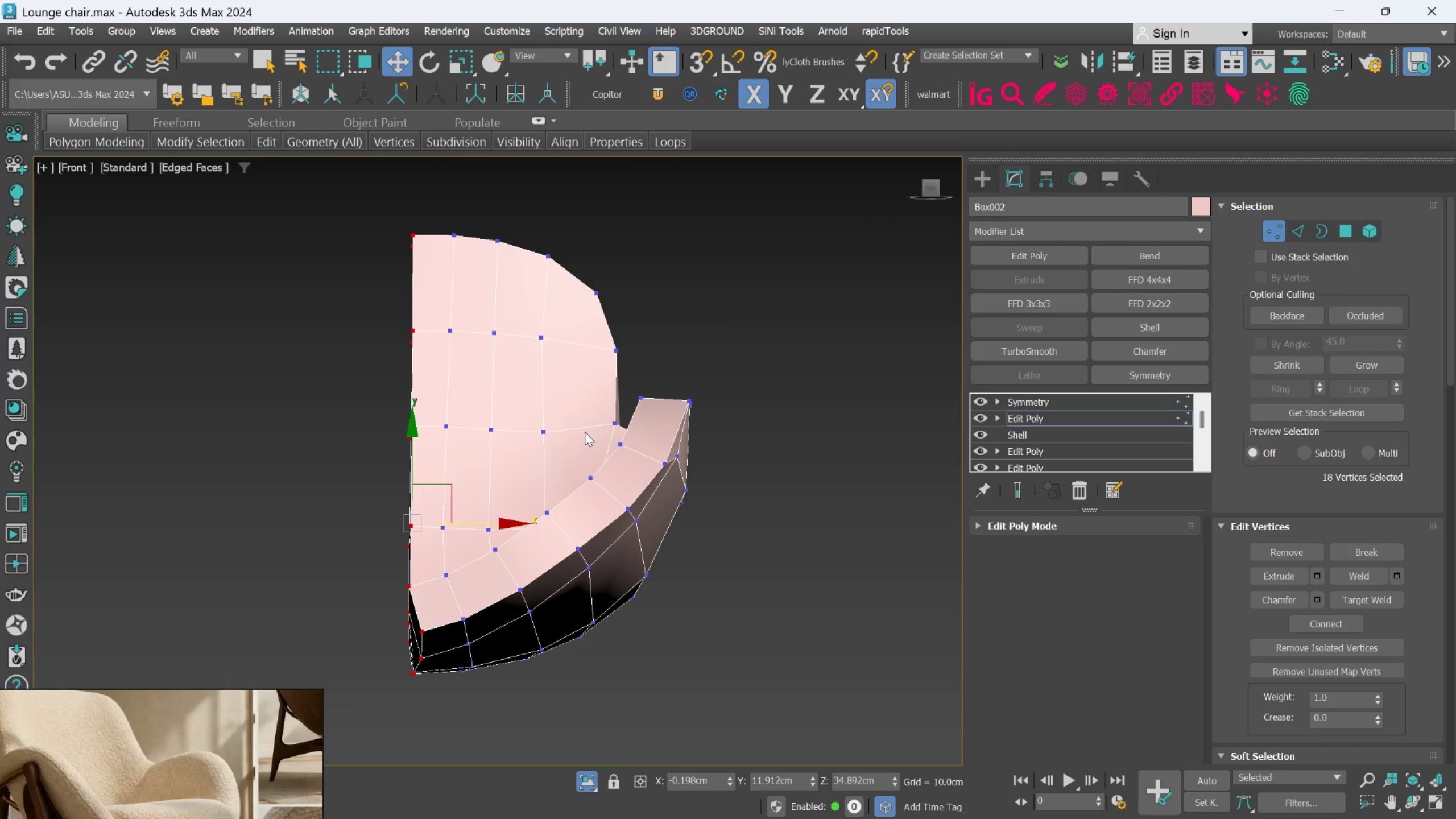 
key(R)
 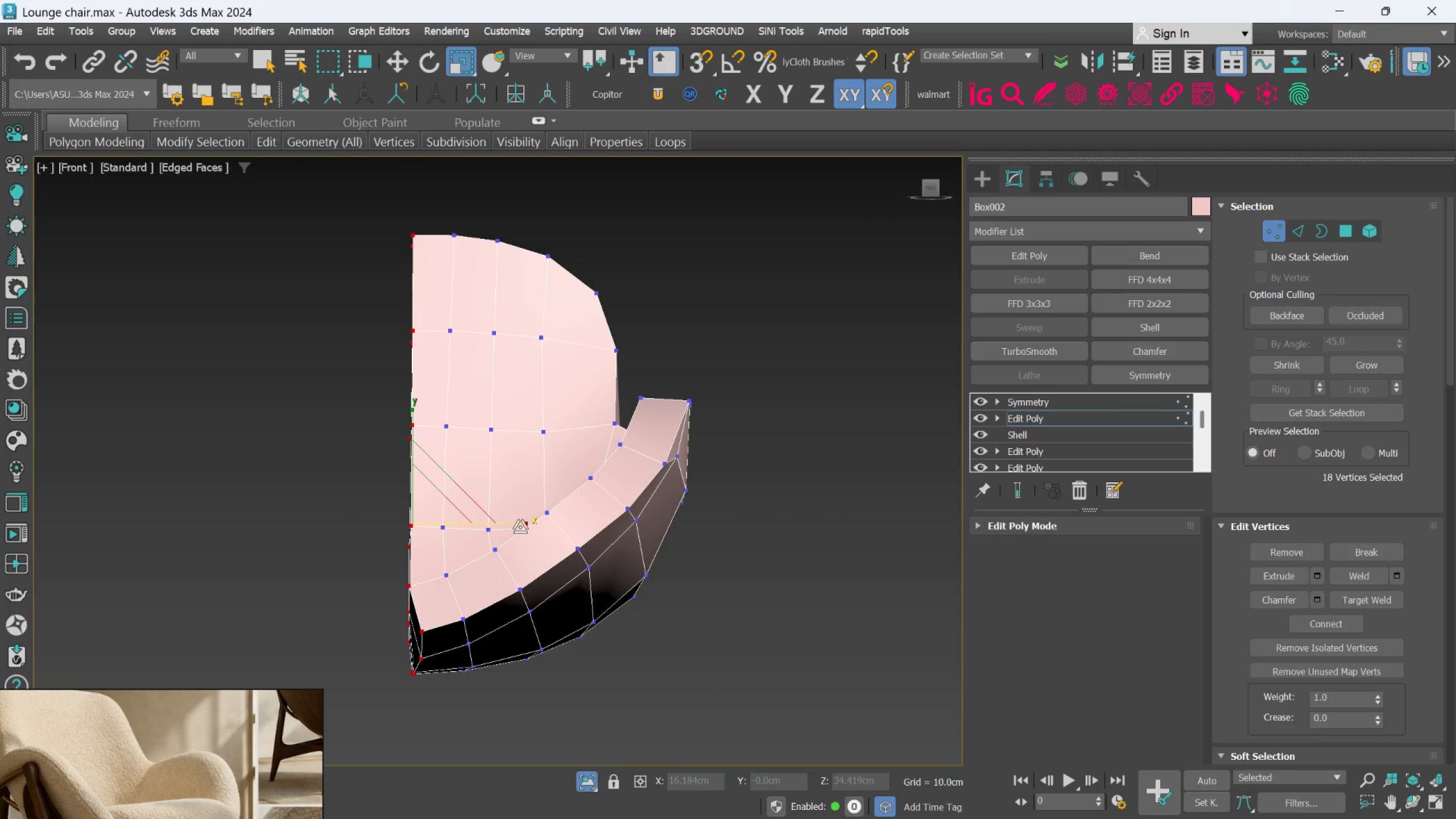 
left_click_drag(start_coordinate=[520, 526], to_coordinate=[306, 610])
 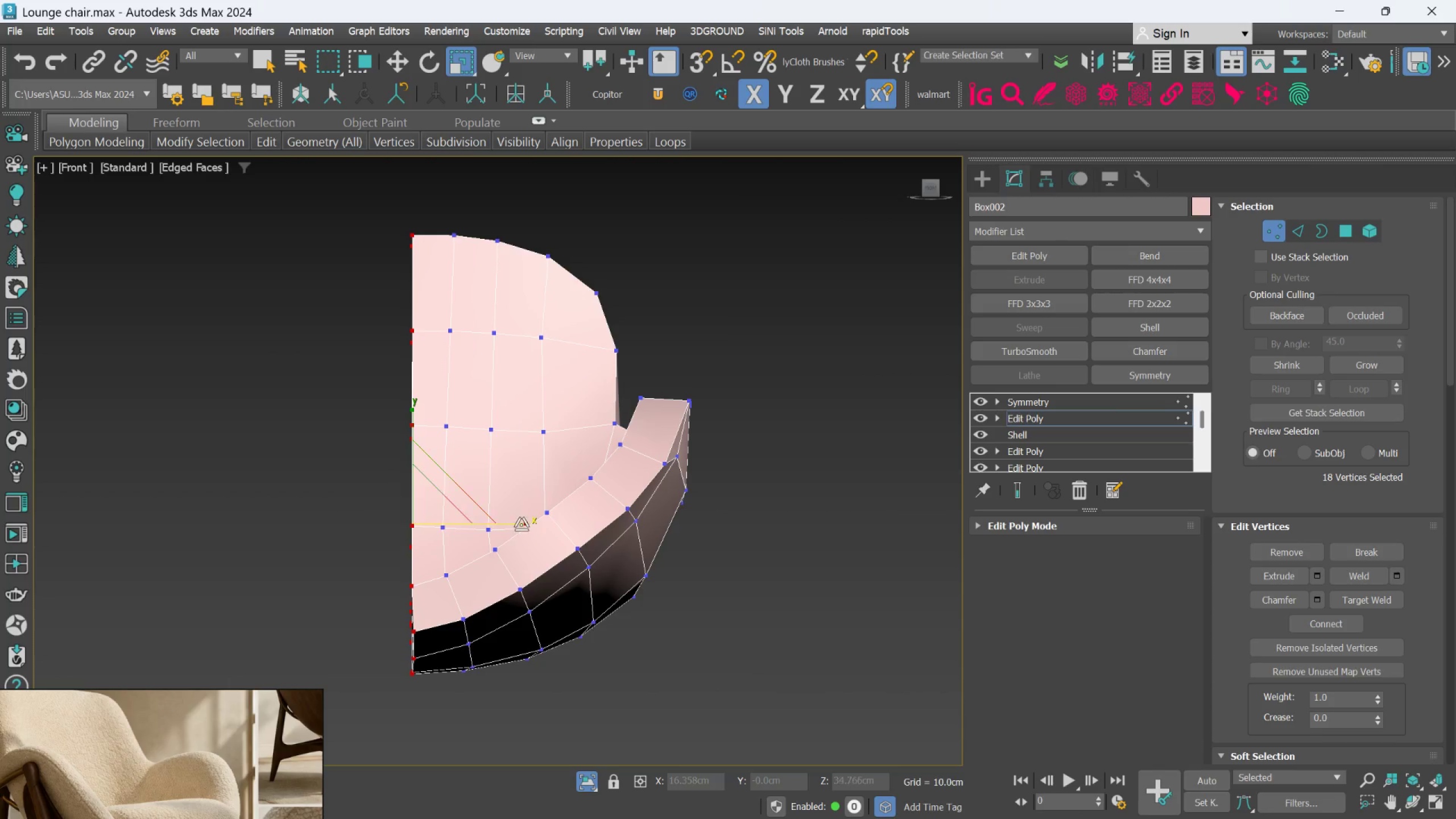 
left_click_drag(start_coordinate=[523, 522], to_coordinate=[351, 562])
 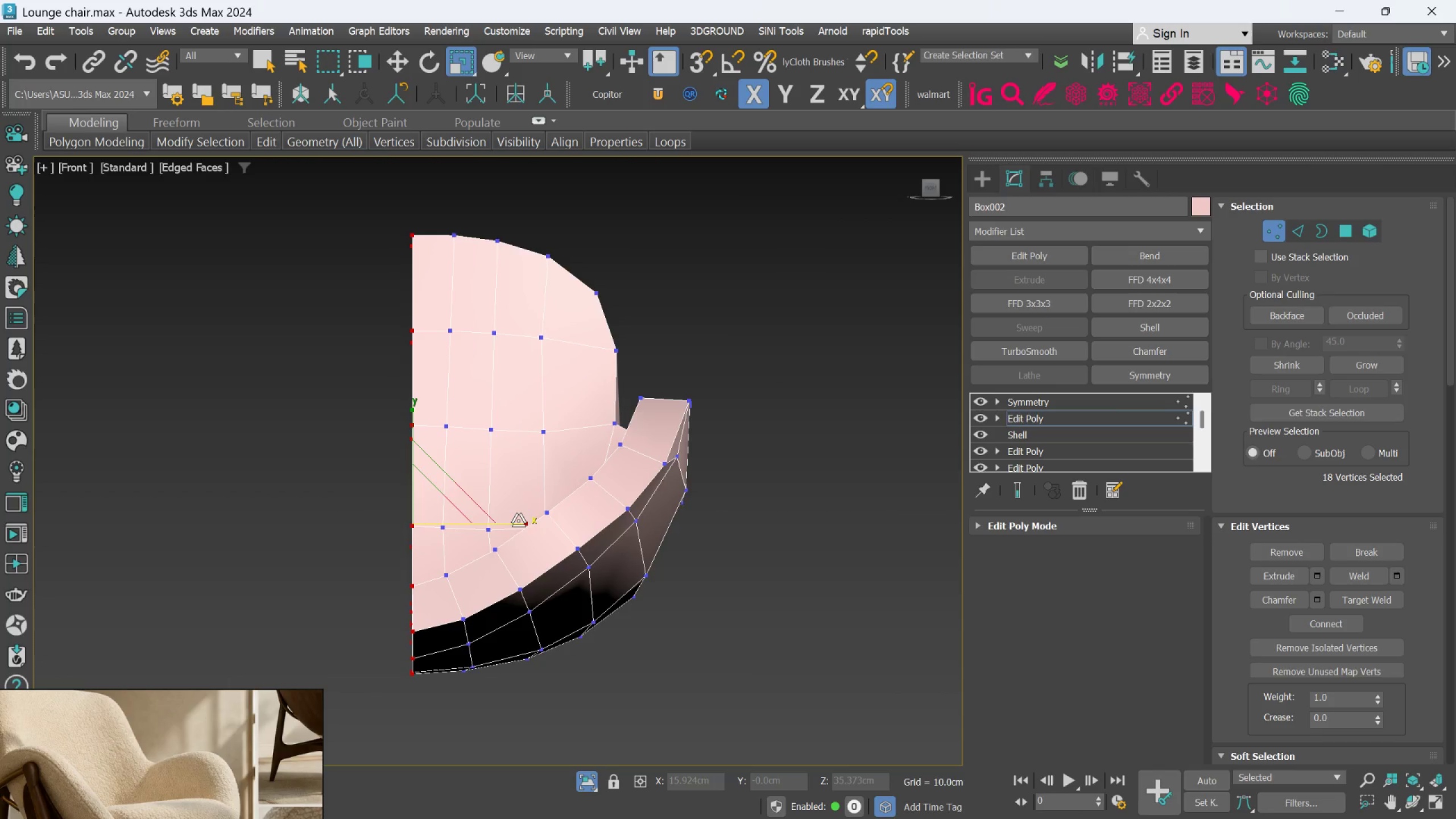 
left_click_drag(start_coordinate=[518, 521], to_coordinate=[358, 551])
 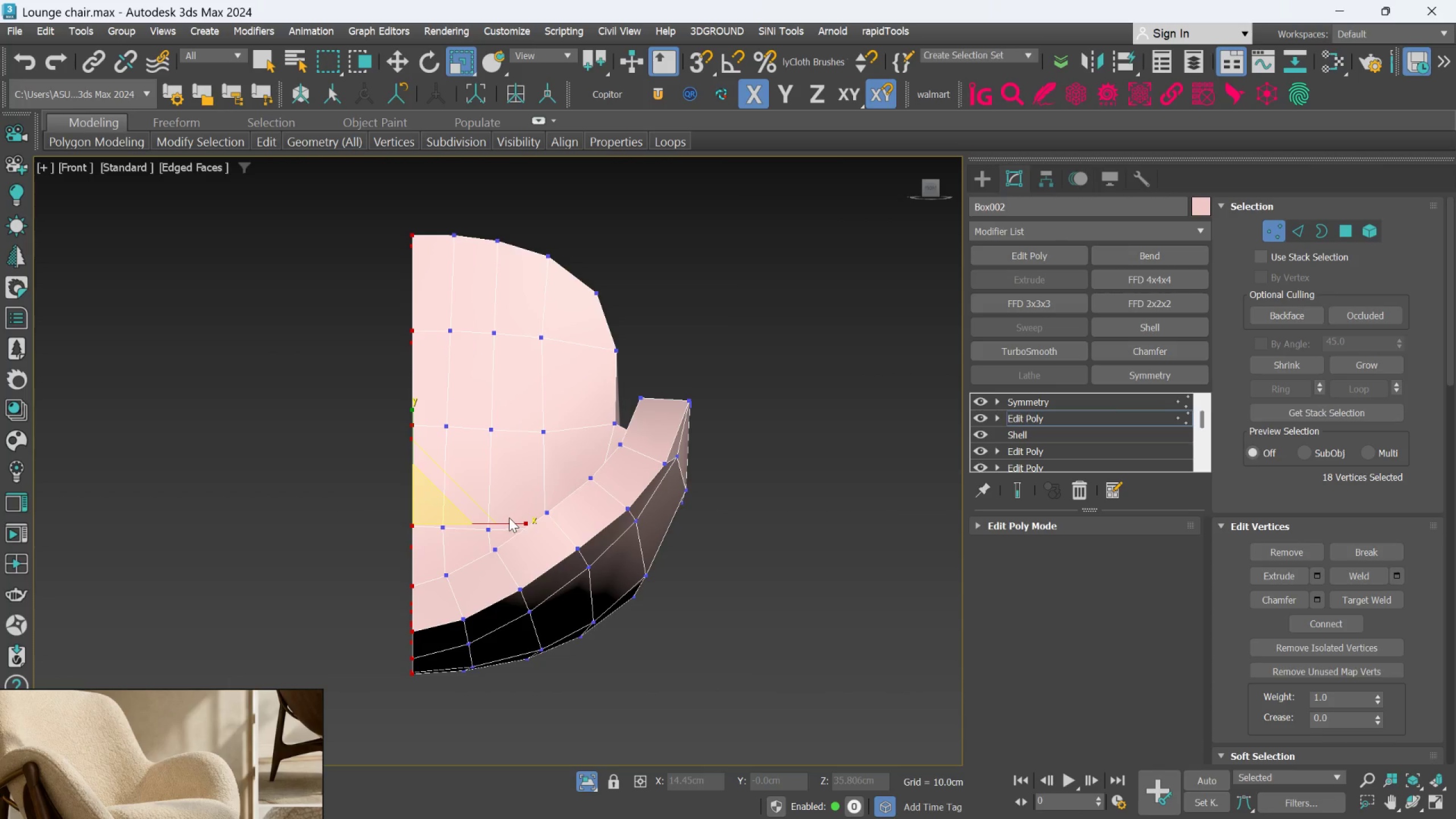 
left_click_drag(start_coordinate=[510, 518], to_coordinate=[445, 536])
 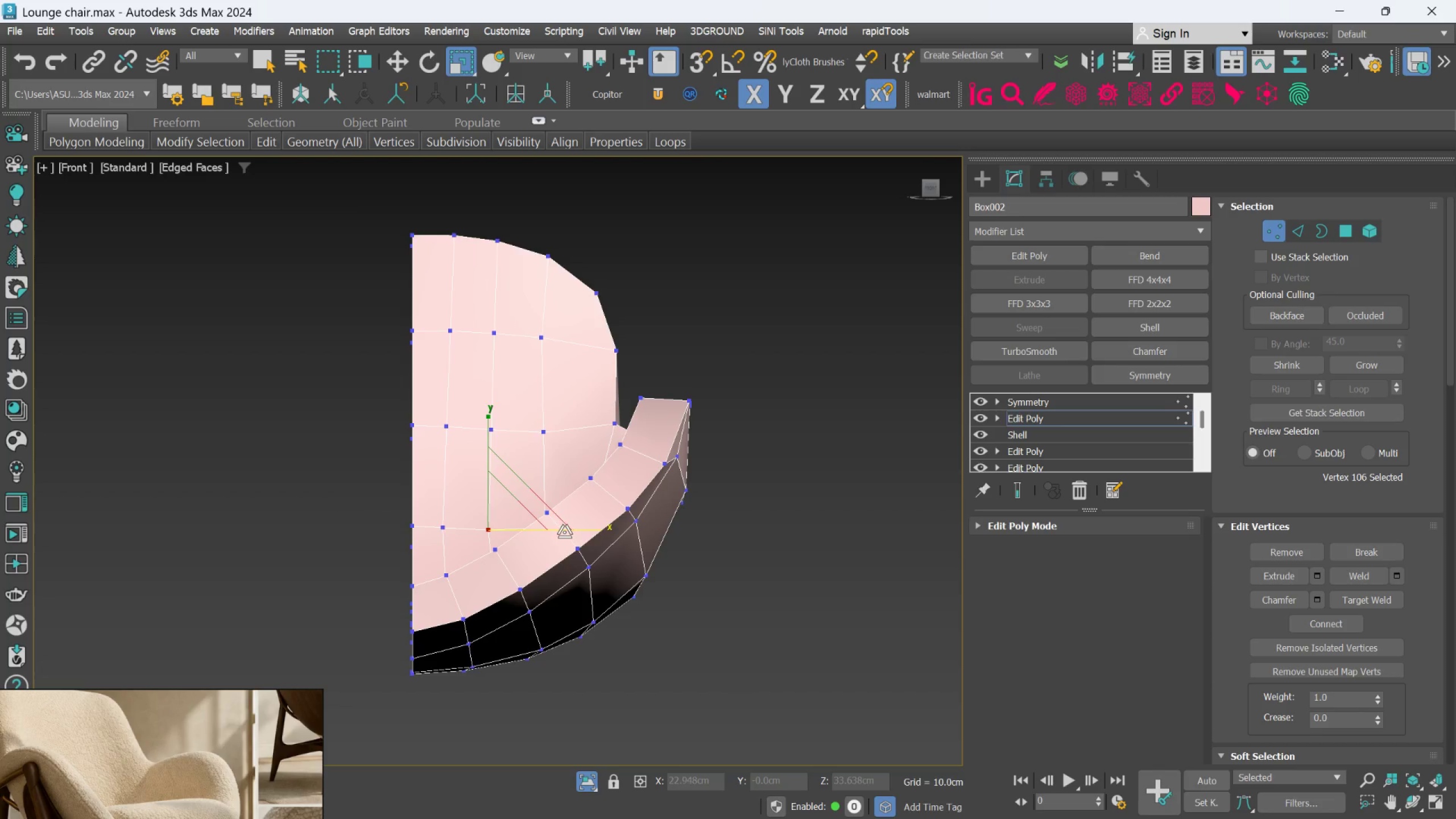 
key(Control+Z)
 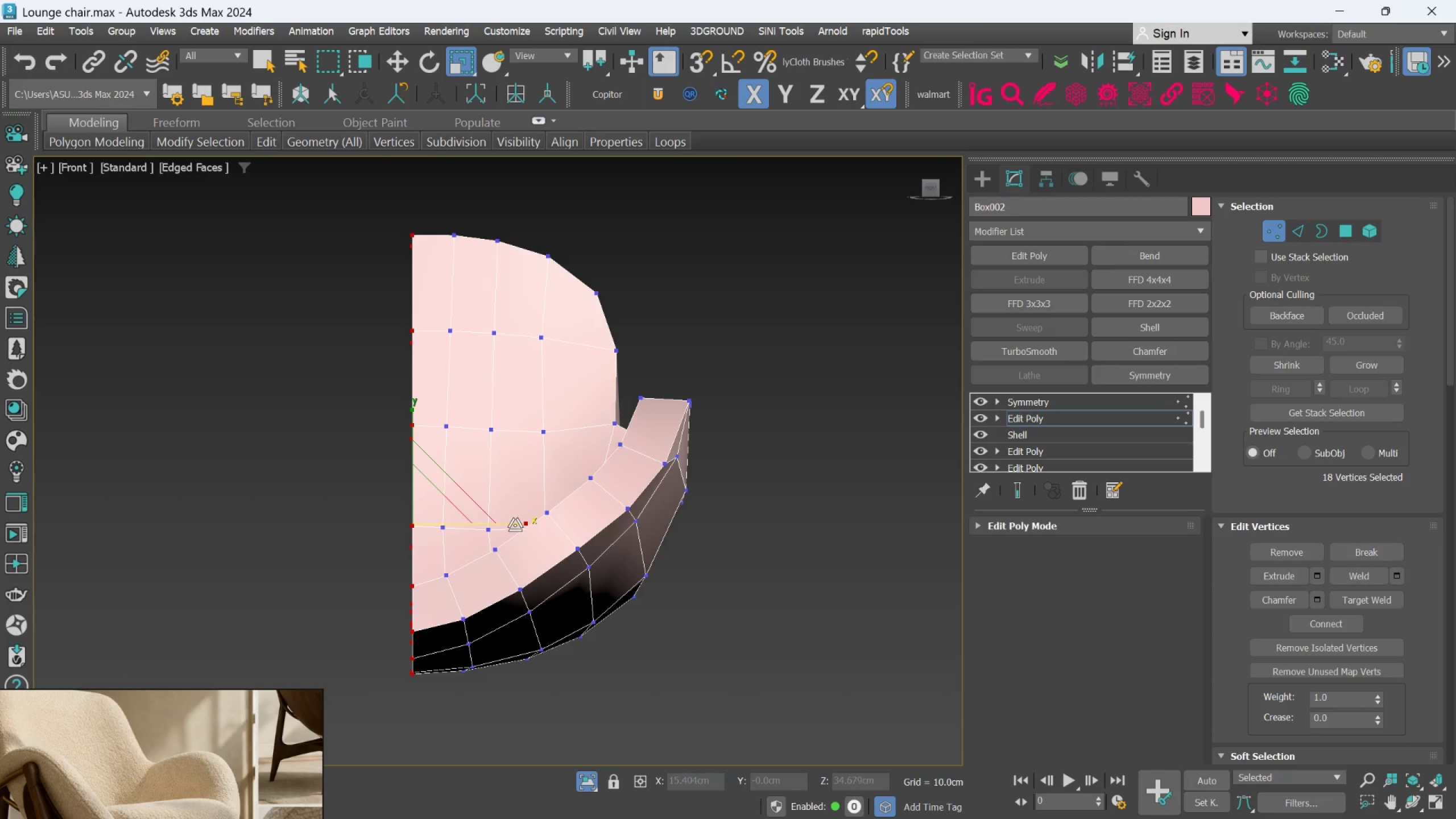 
left_click_drag(start_coordinate=[515, 525], to_coordinate=[388, 545])
 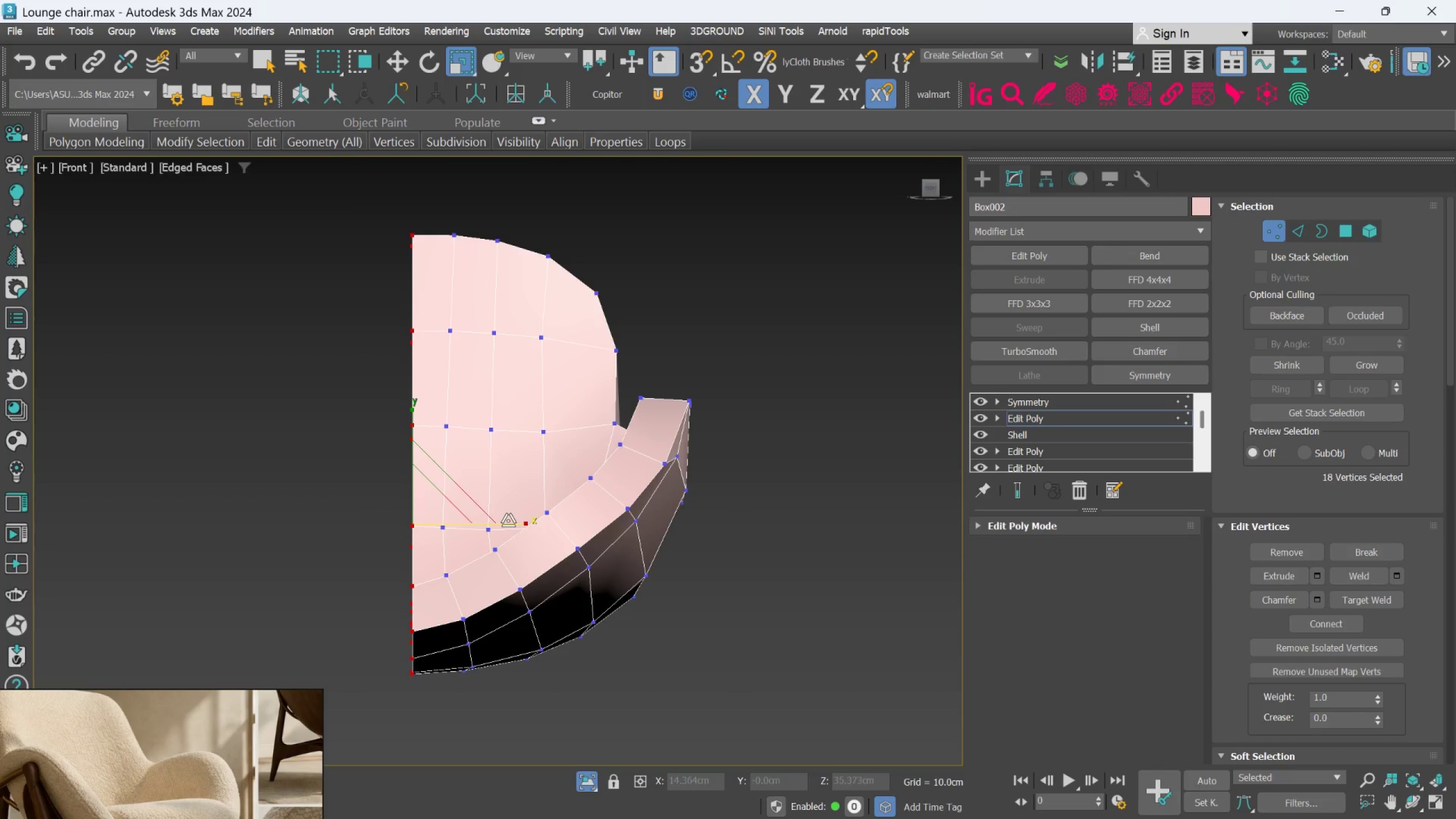 
left_click_drag(start_coordinate=[508, 520], to_coordinate=[387, 531])
 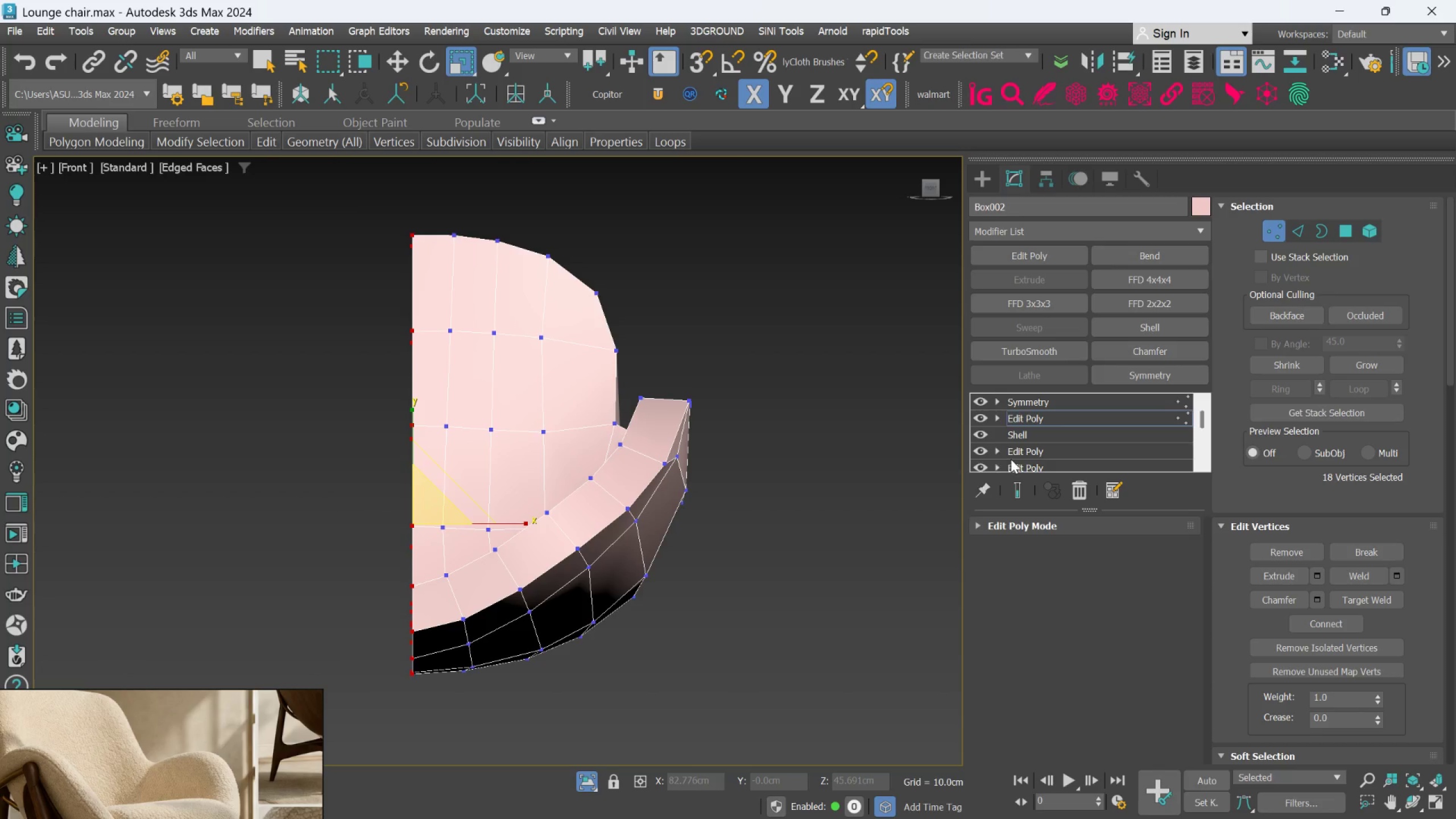 
left_click([1019, 487])
 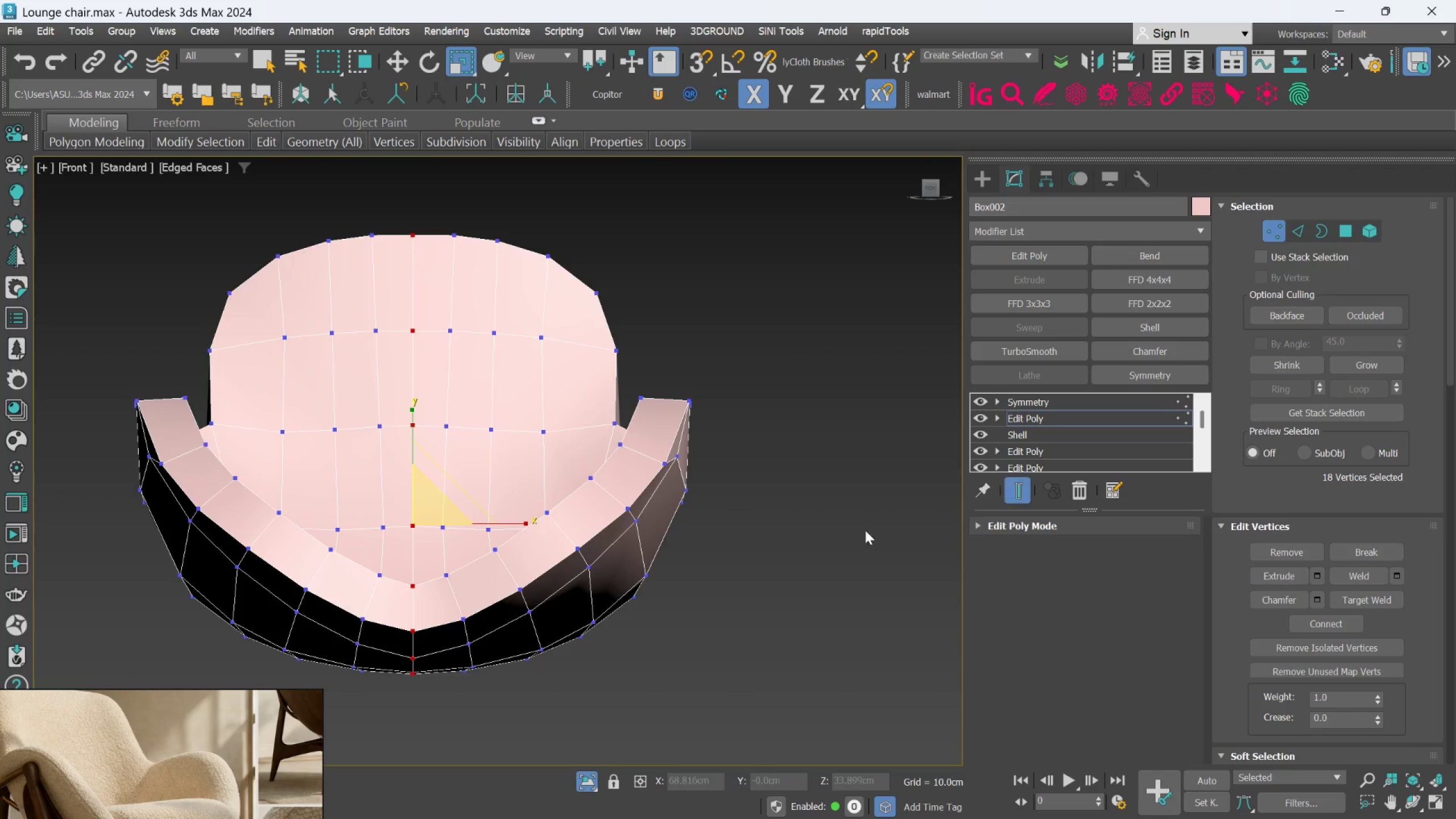 
hold_key(key=AltLeft, duration=1.0)
 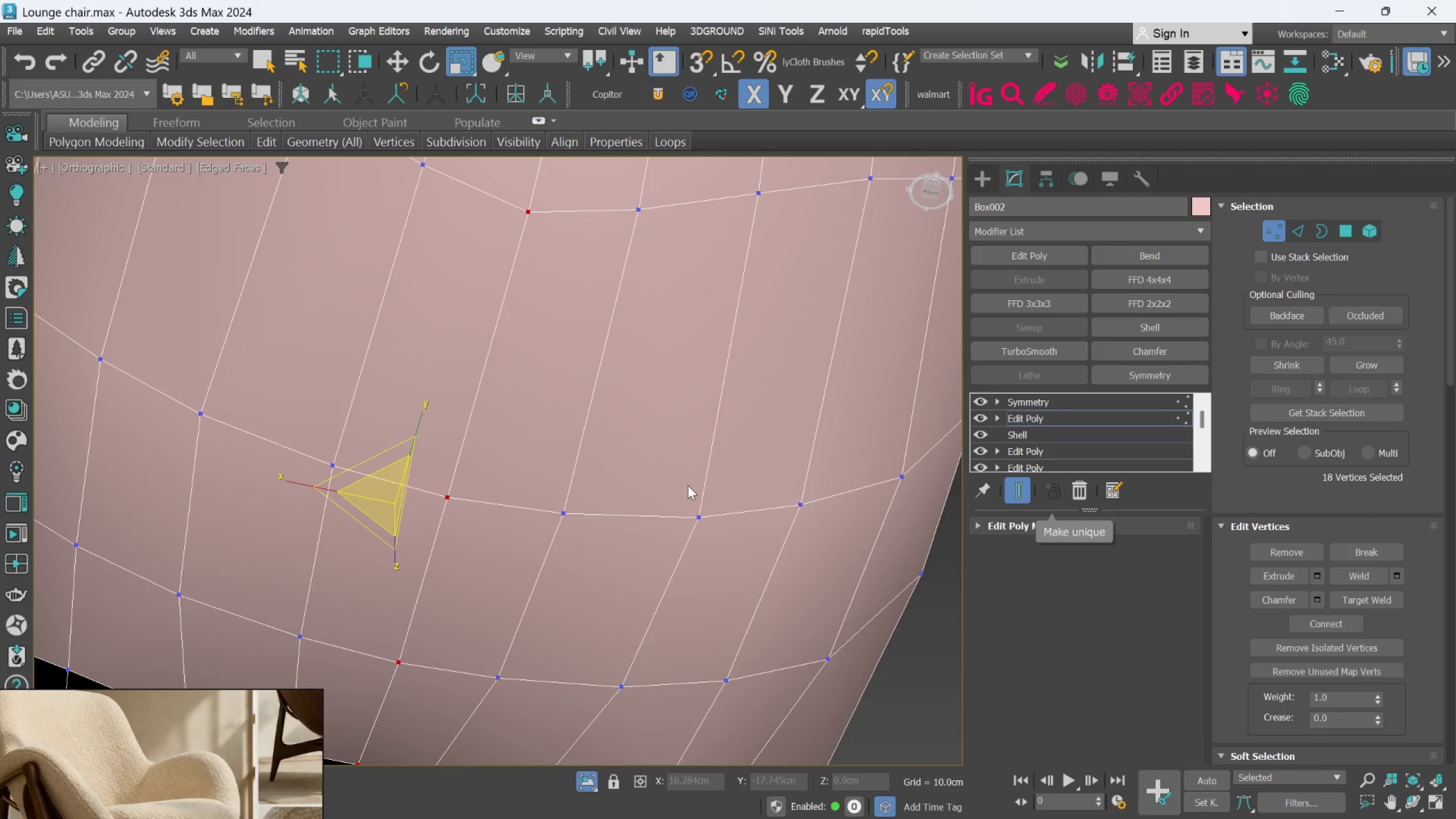 
scroll: coordinate [429, 543], scroll_direction: up, amount: 2.0
 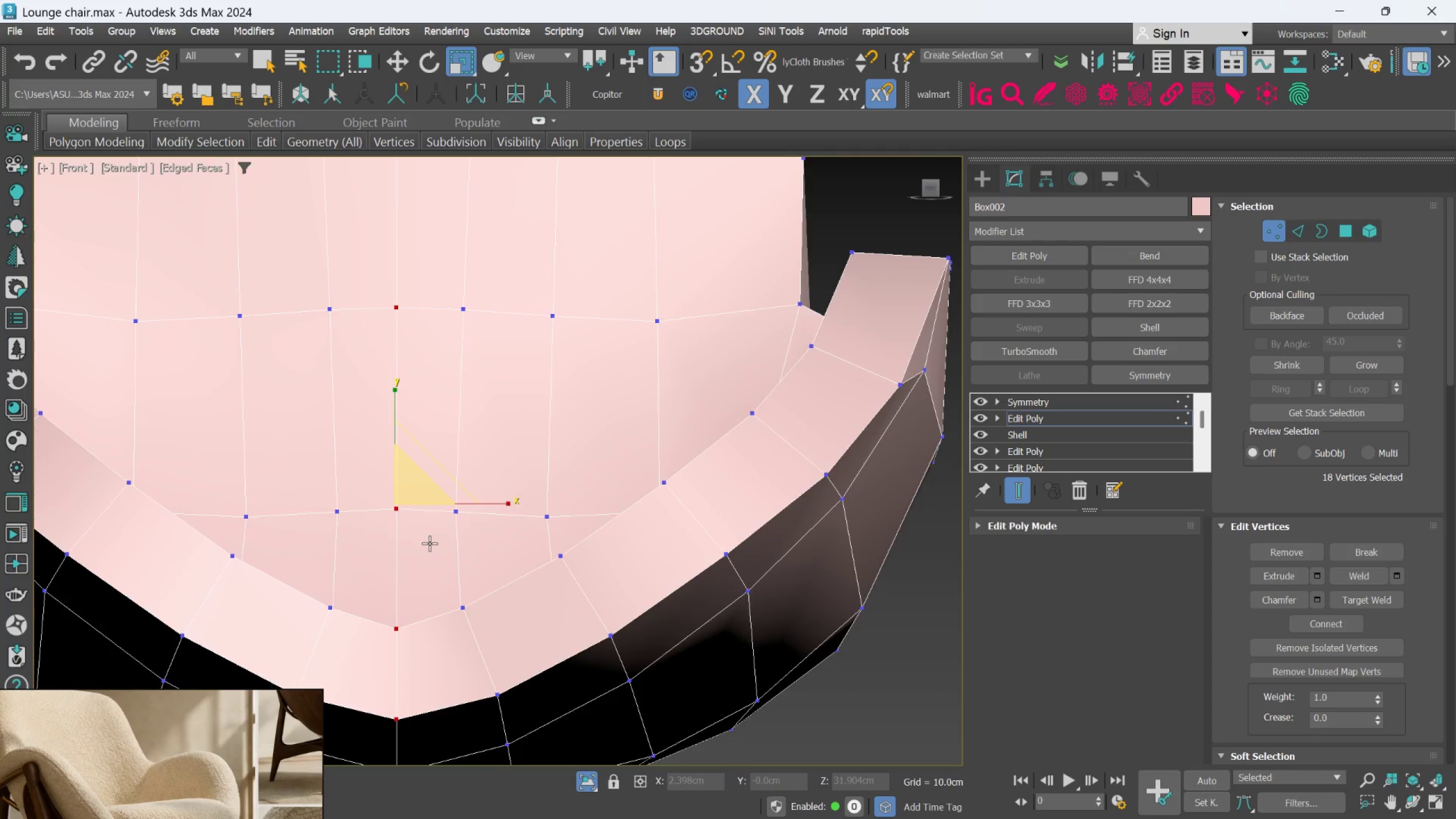 
hold_key(key=AltLeft, duration=1.06)
 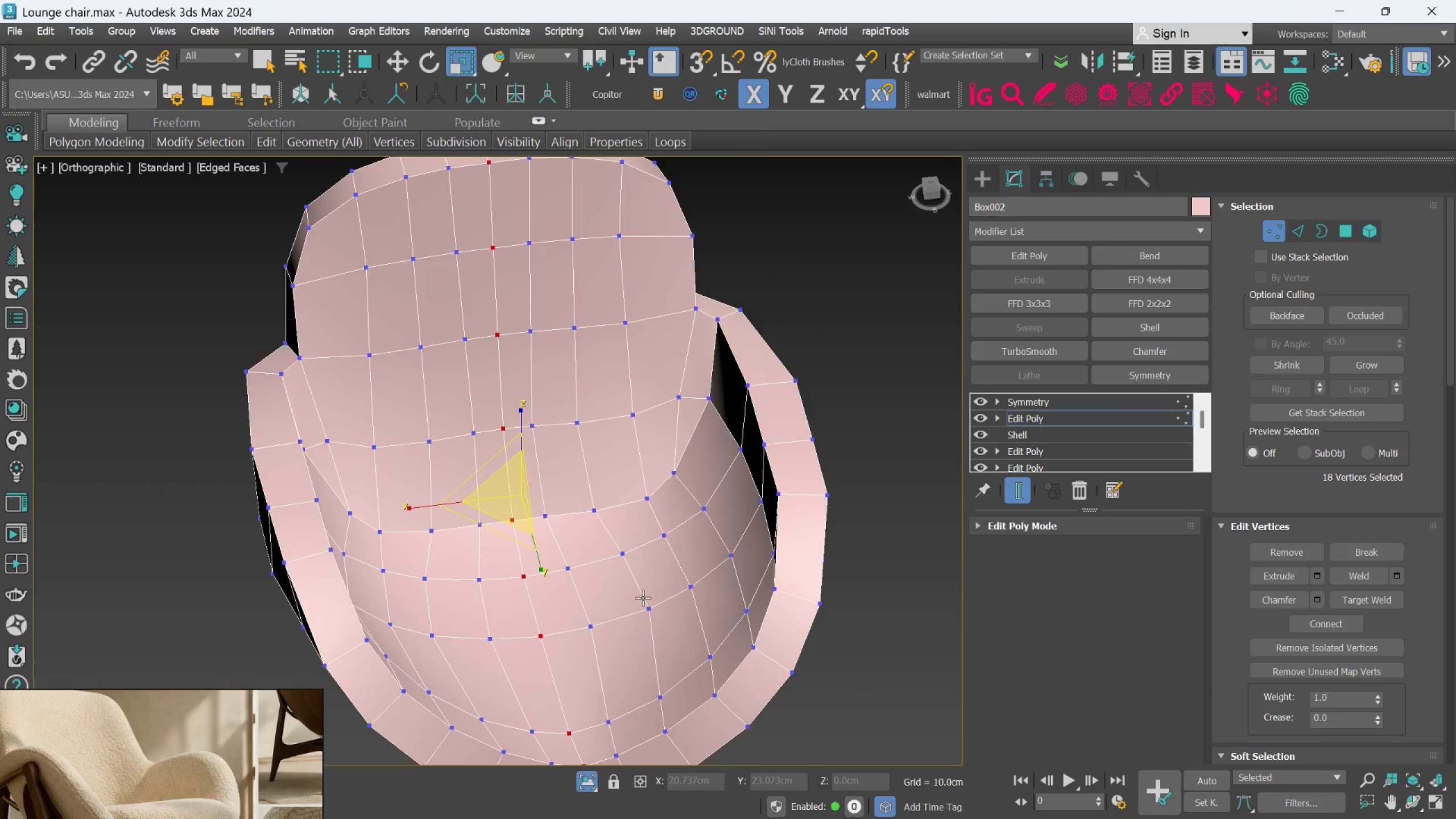 
scroll: coordinate [647, 485], scroll_direction: down, amount: 2.0
 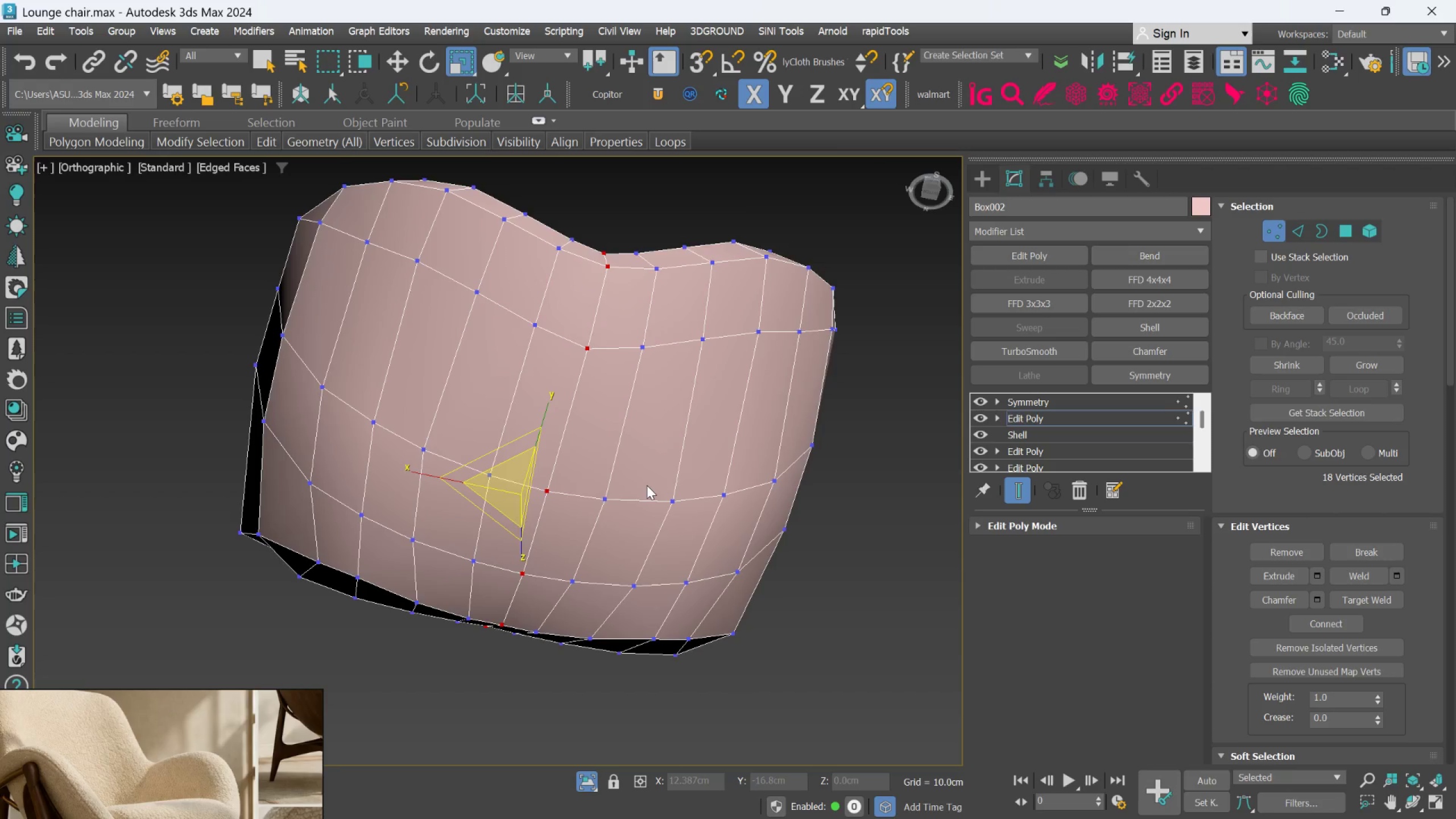 
hold_key(key=AltLeft, duration=0.7)
 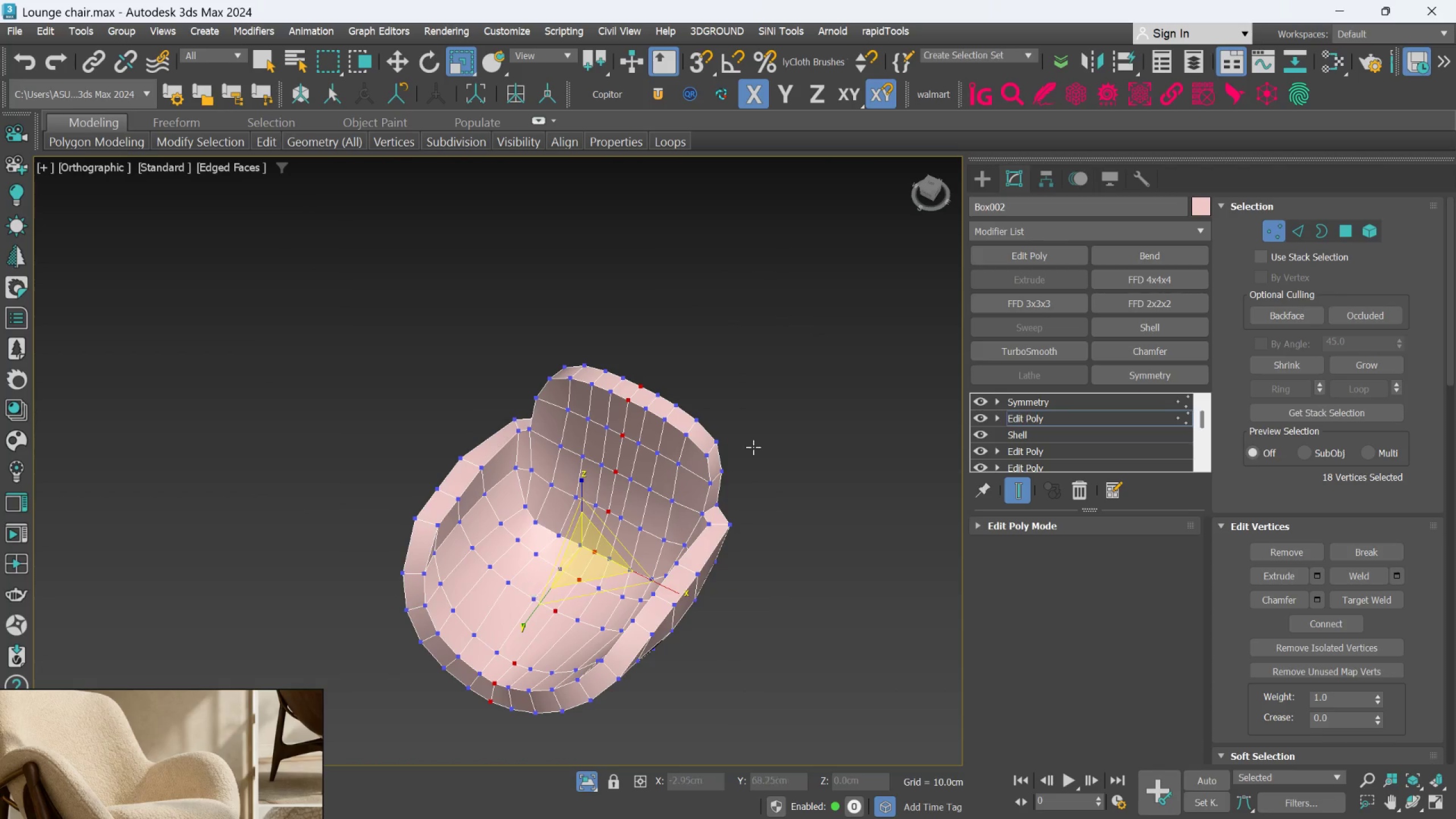 
scroll: coordinate [819, 419], scroll_direction: down, amount: 4.0
 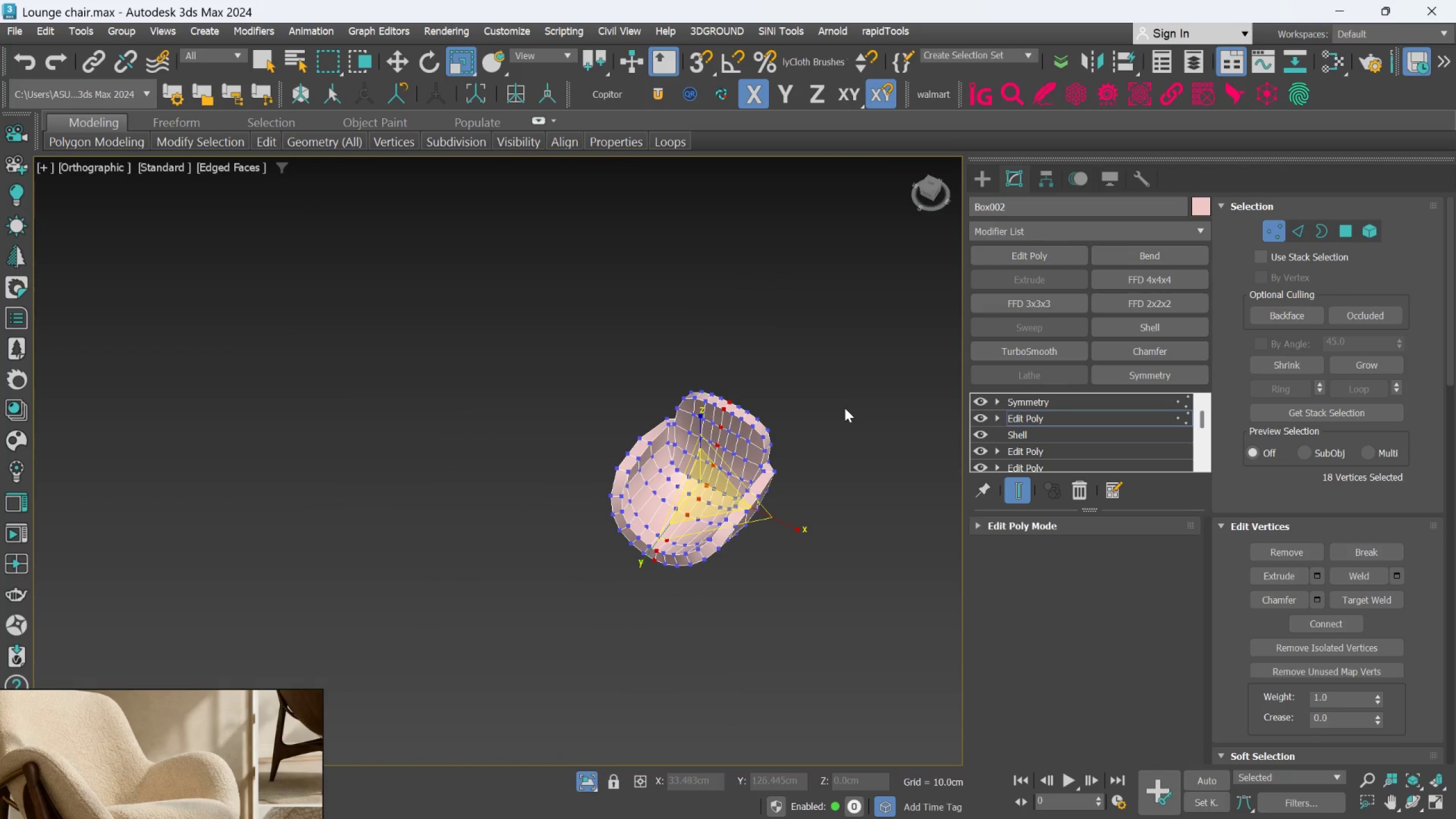 
key(Alt+AltLeft)
 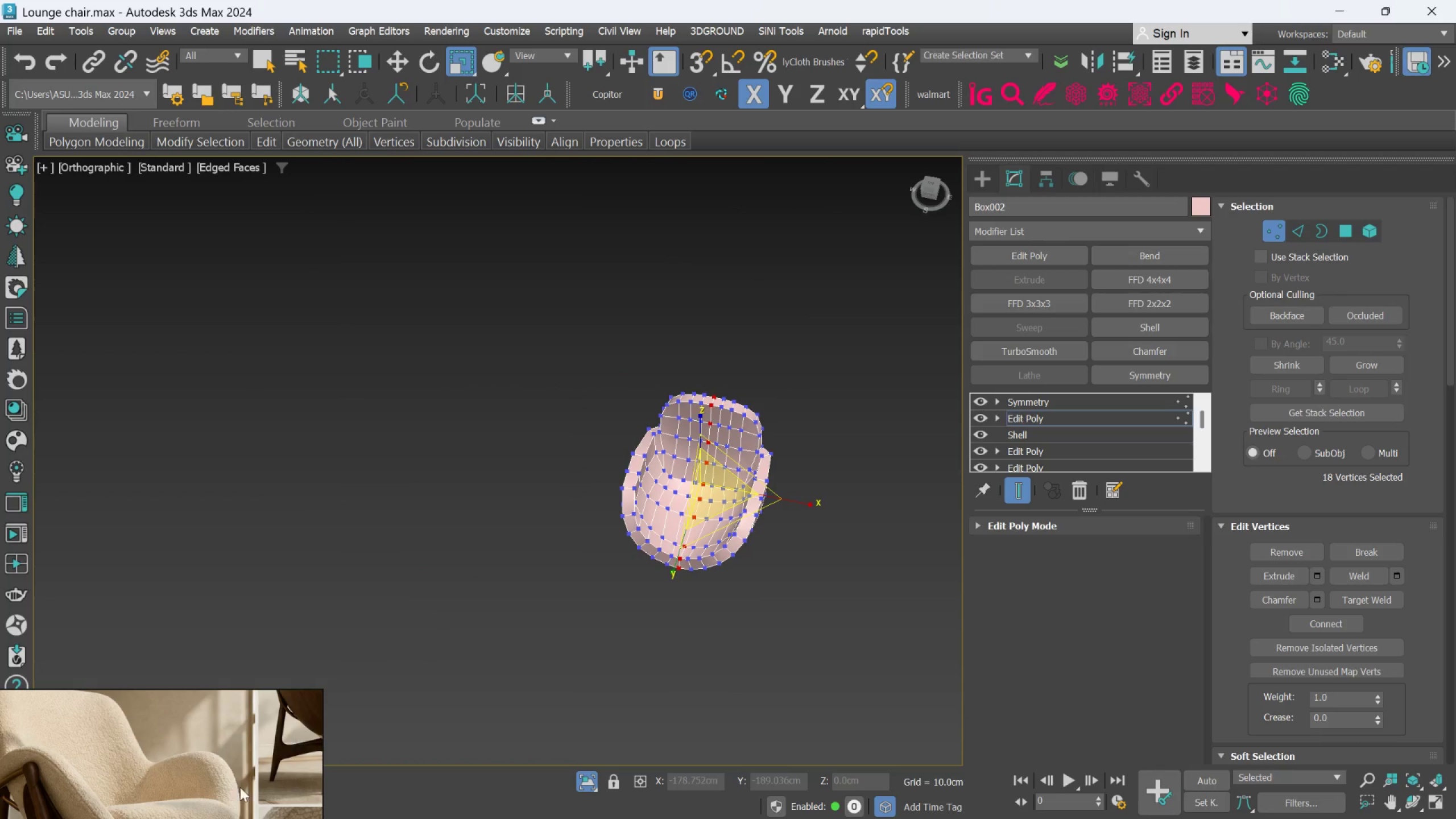 
scroll: coordinate [712, 517], scroll_direction: none, amount: 0.0
 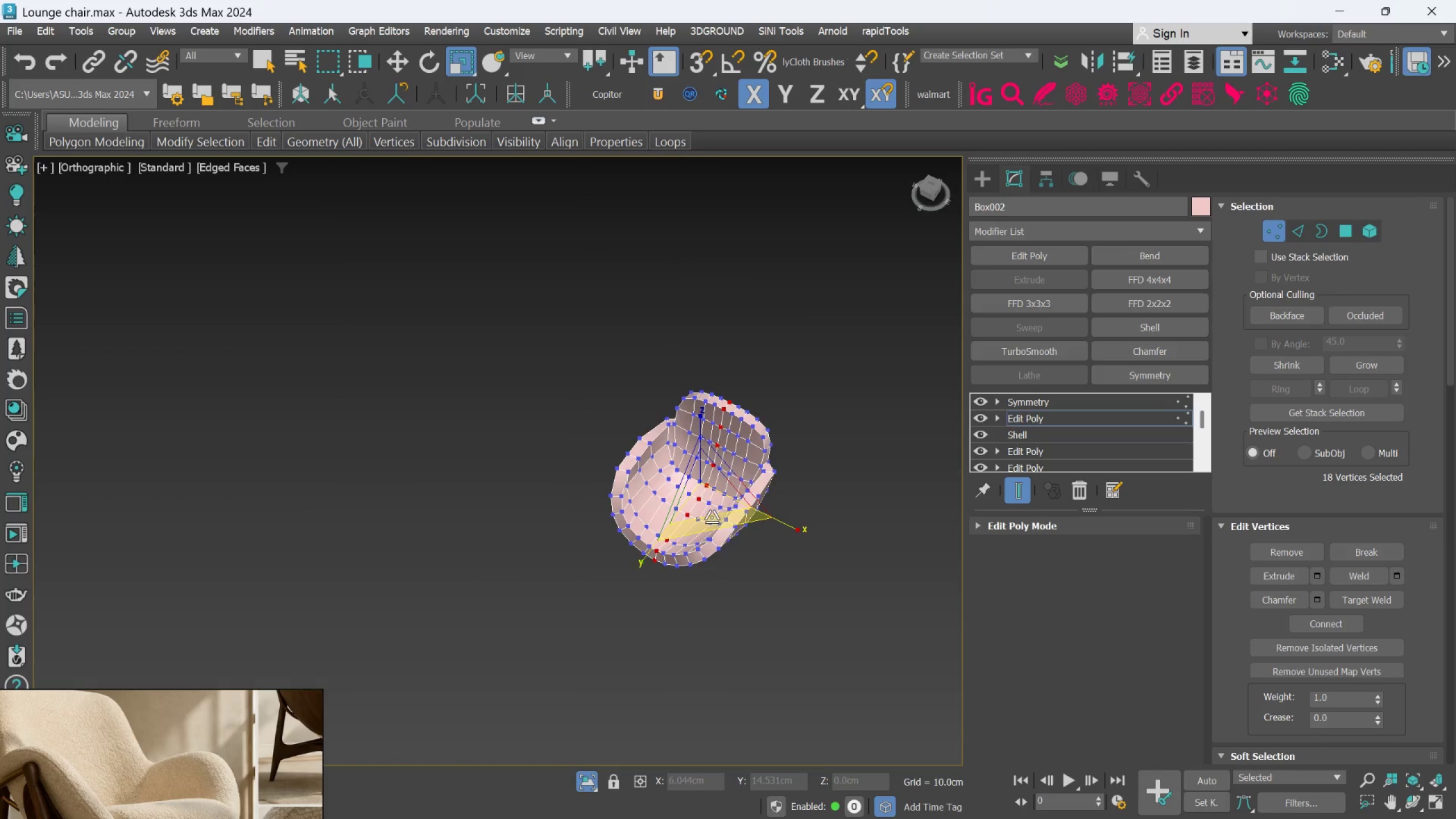 
scroll: coordinate [231, 803], scroll_direction: down, amount: 3.0
 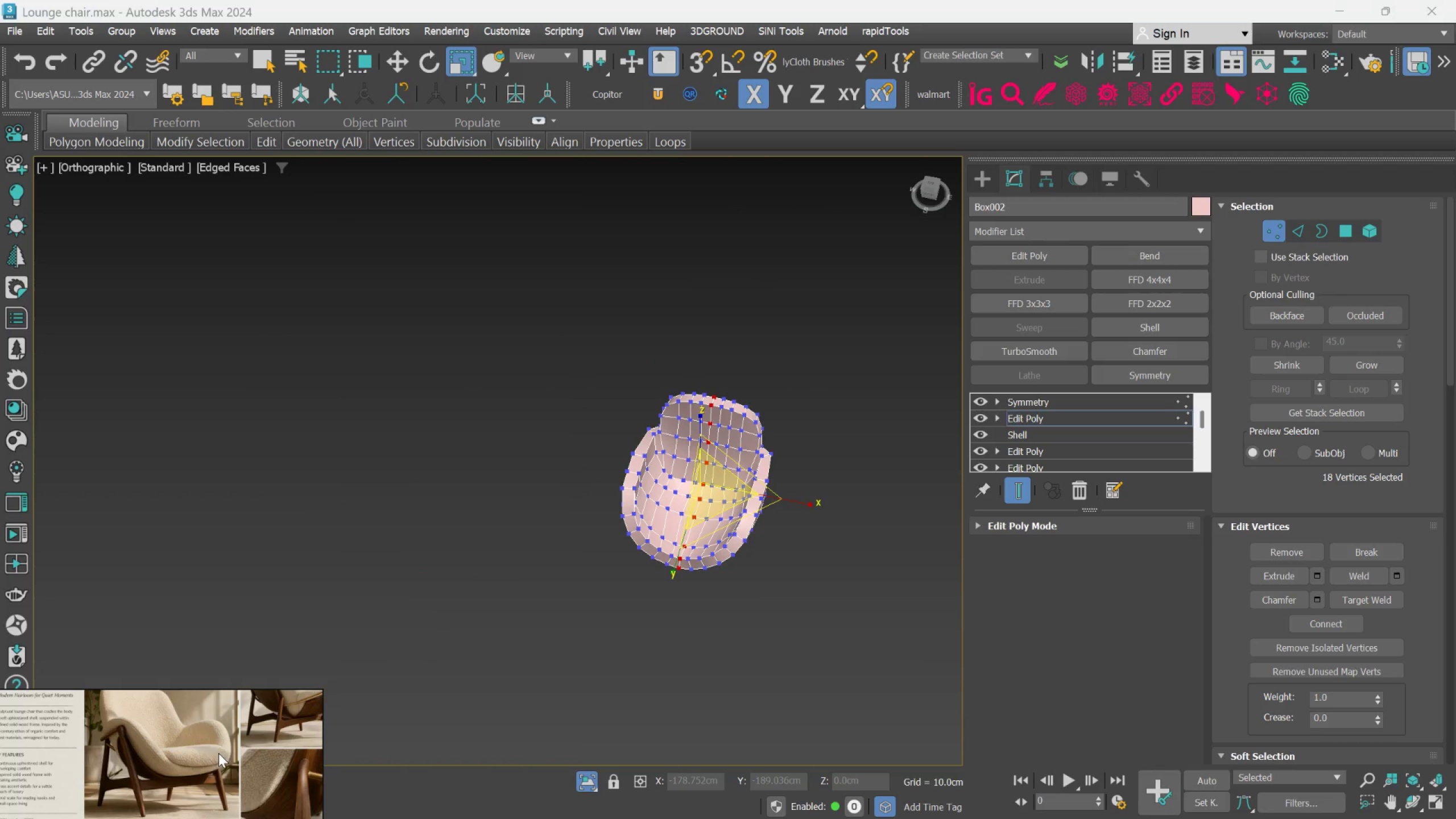 
scroll: coordinate [611, 540], scroll_direction: up, amount: 5.0
 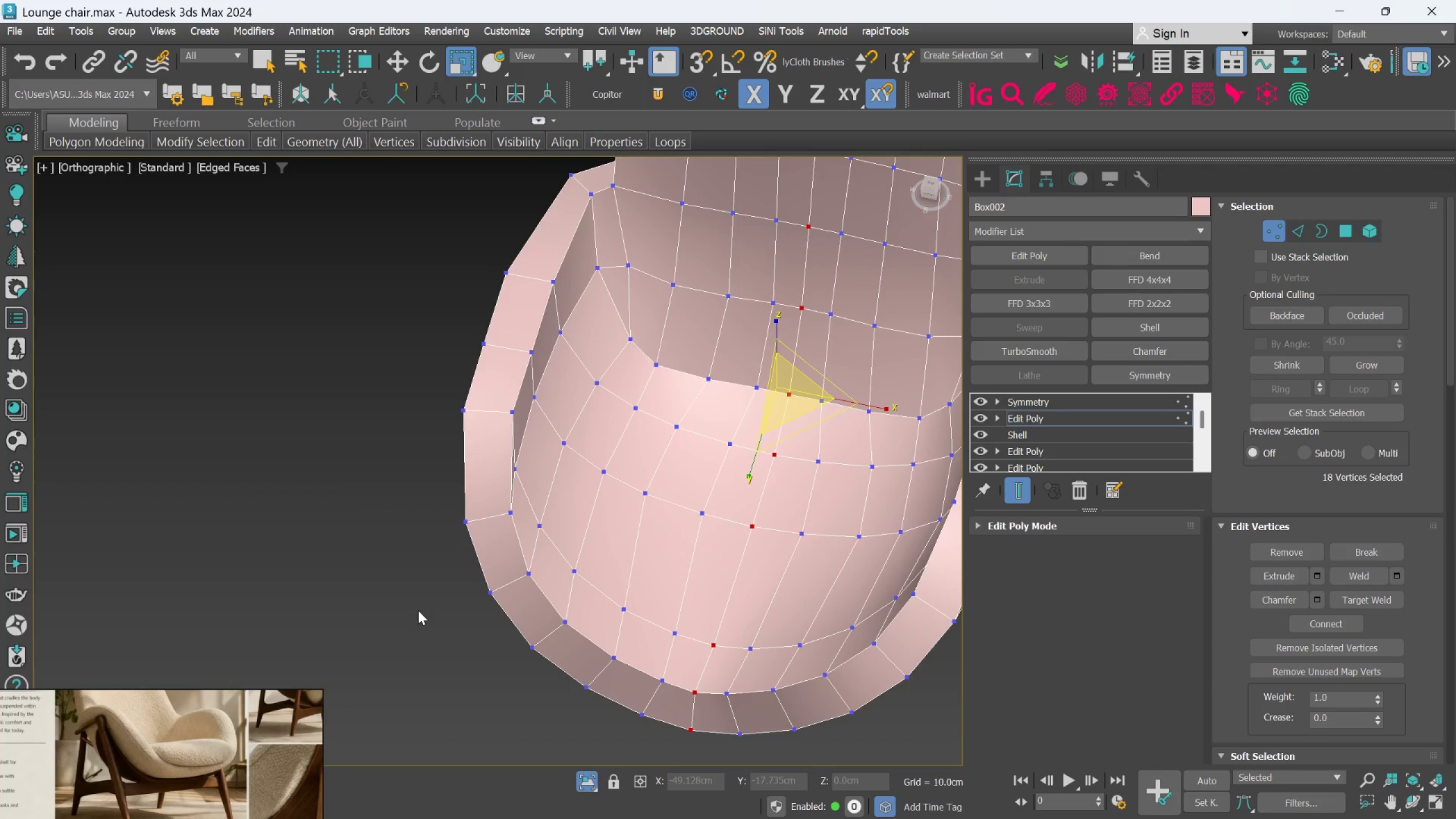 
scroll: coordinate [519, 574], scroll_direction: down, amount: 1.0
 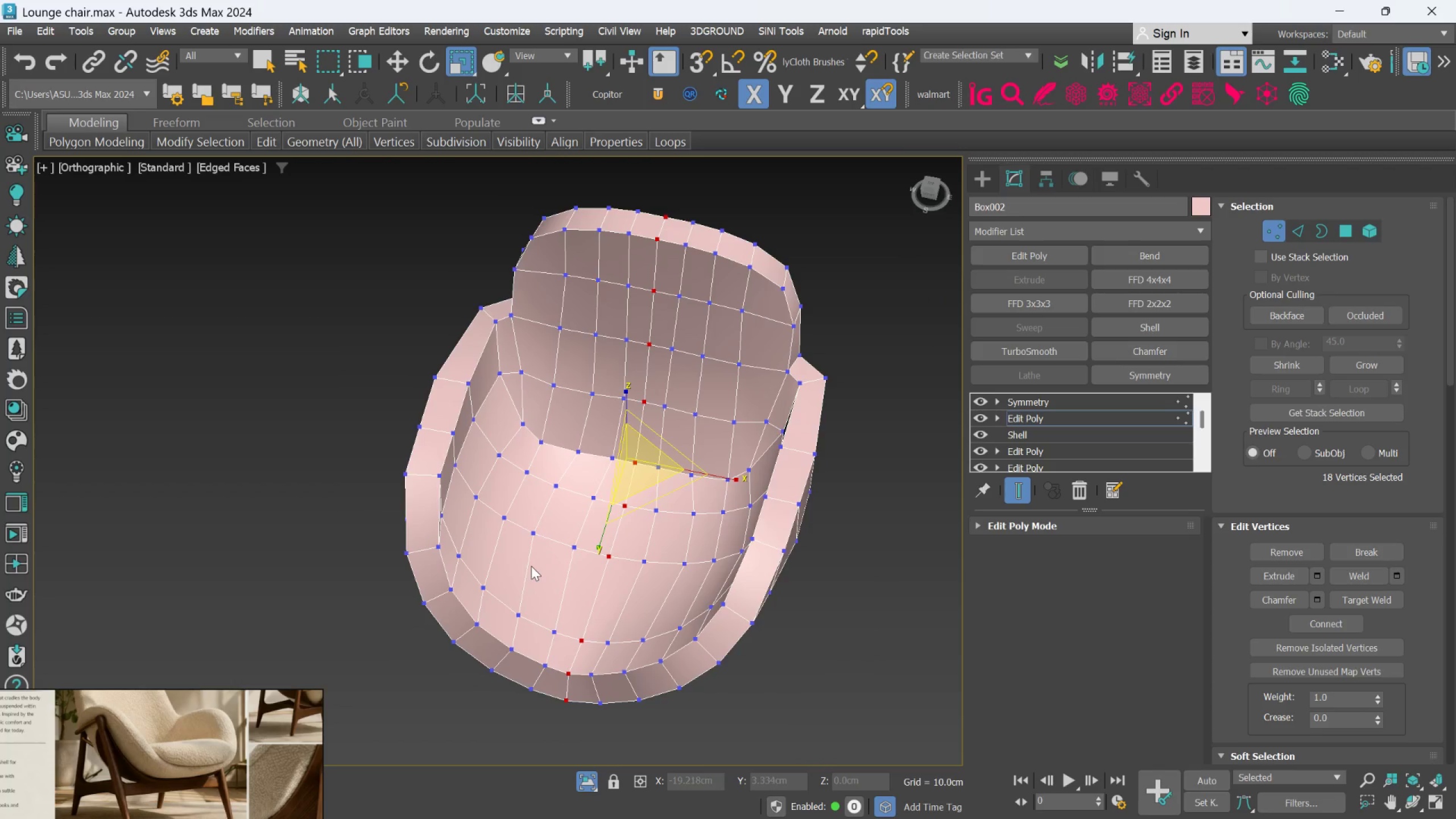 
hold_key(key=AltLeft, duration=1.53)
 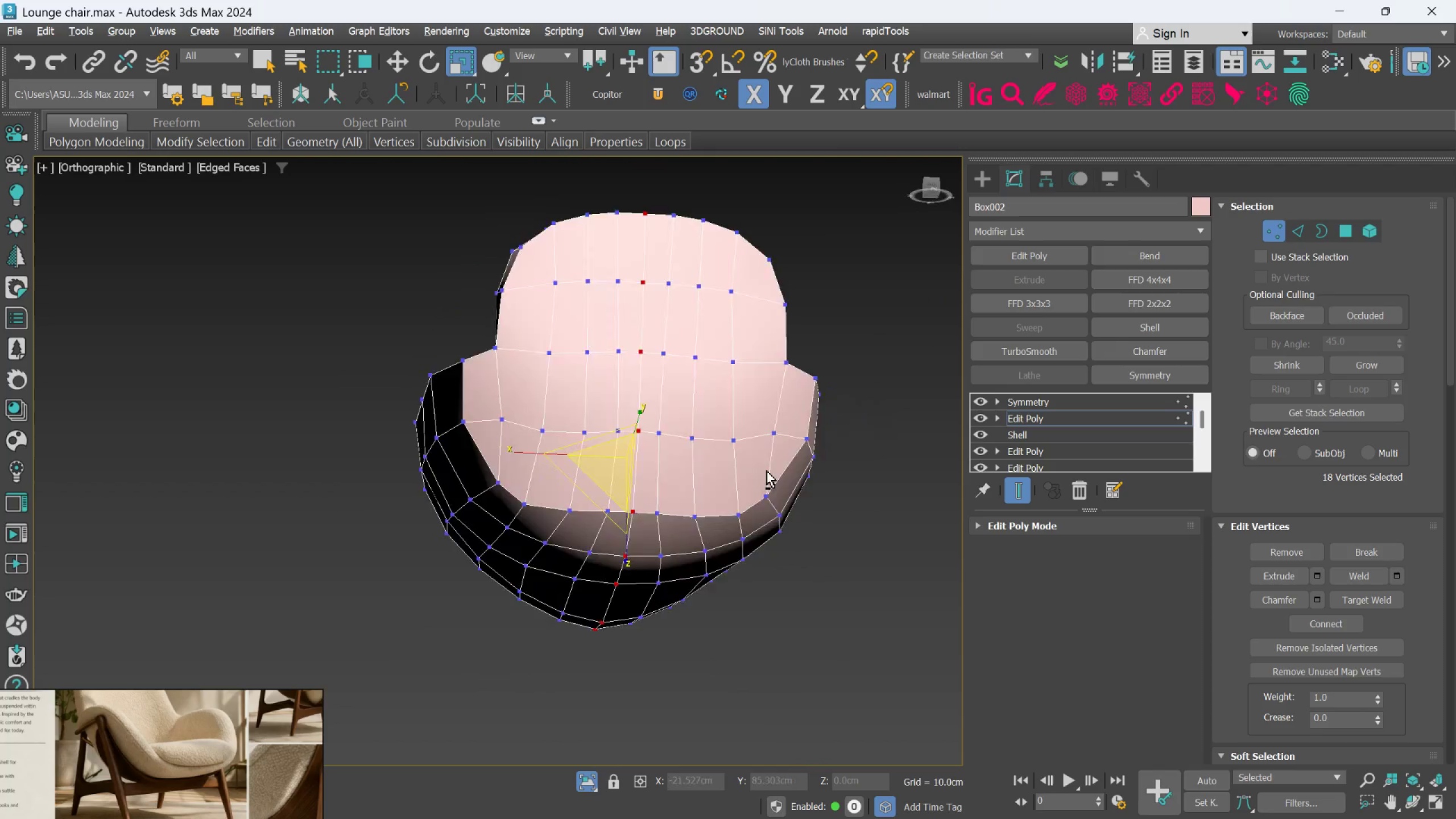 
hold_key(key=AltLeft, duration=1.52)
 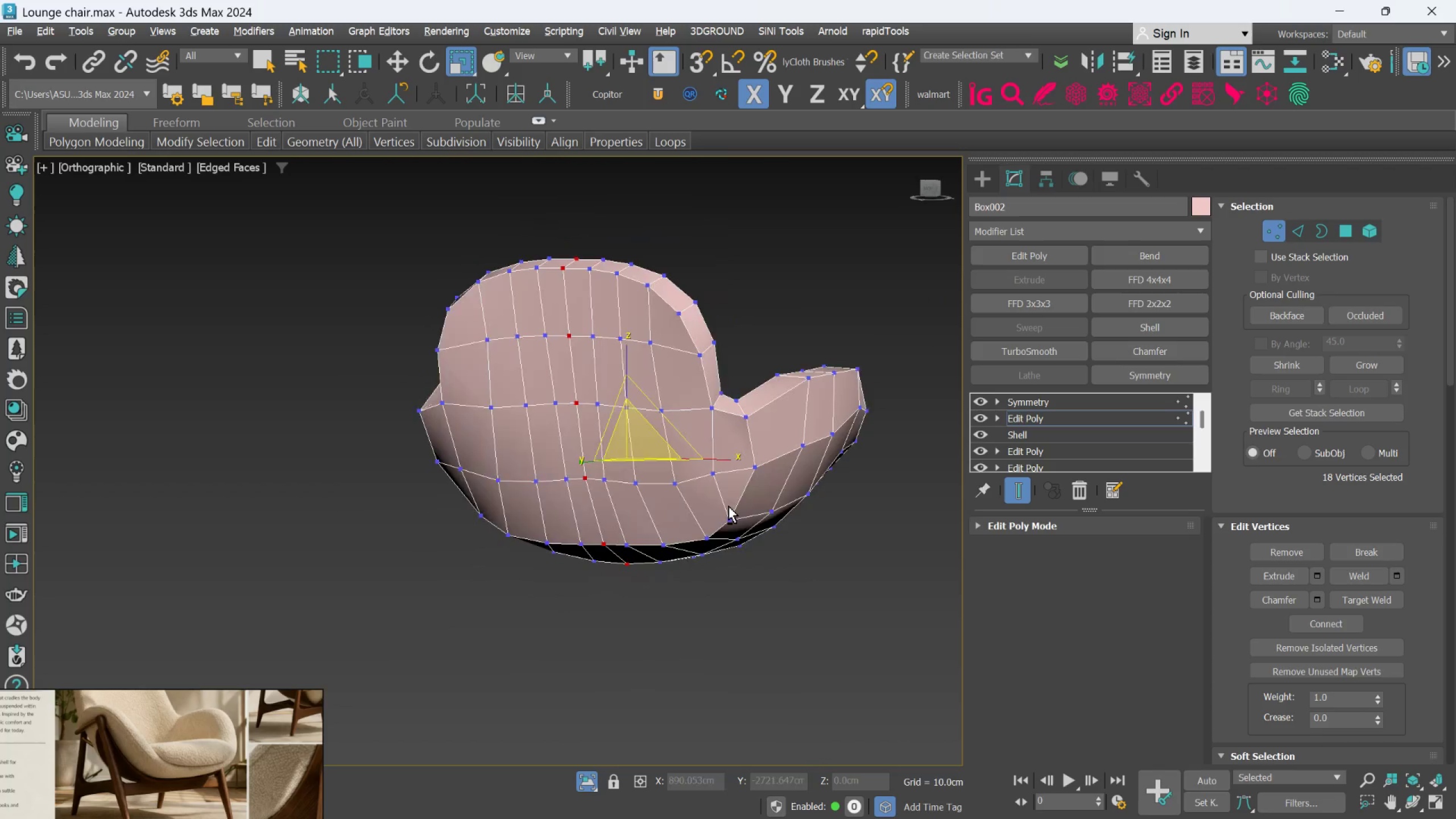 
key(Alt+AltLeft)
 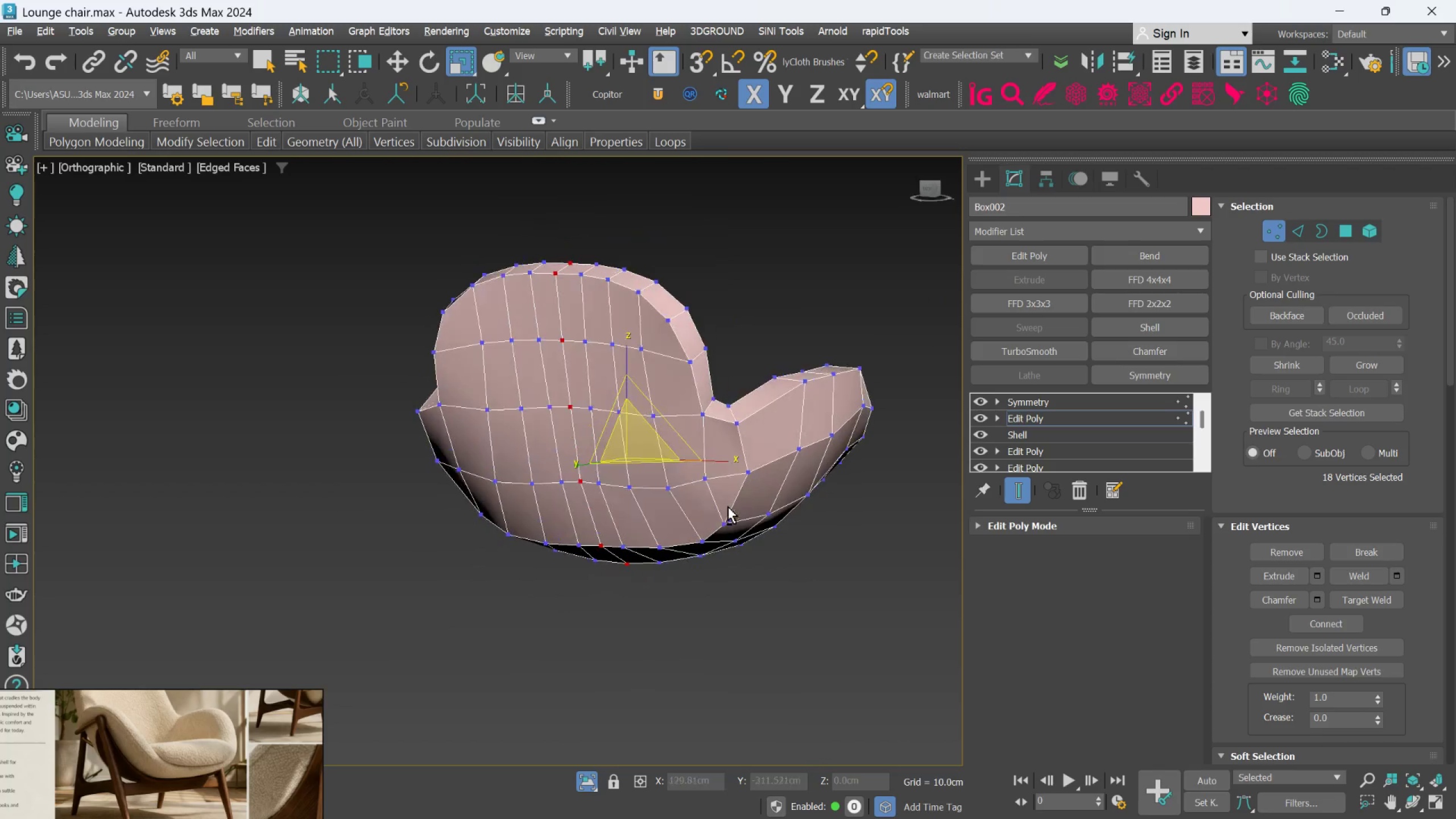 
key(Alt+AltLeft)
 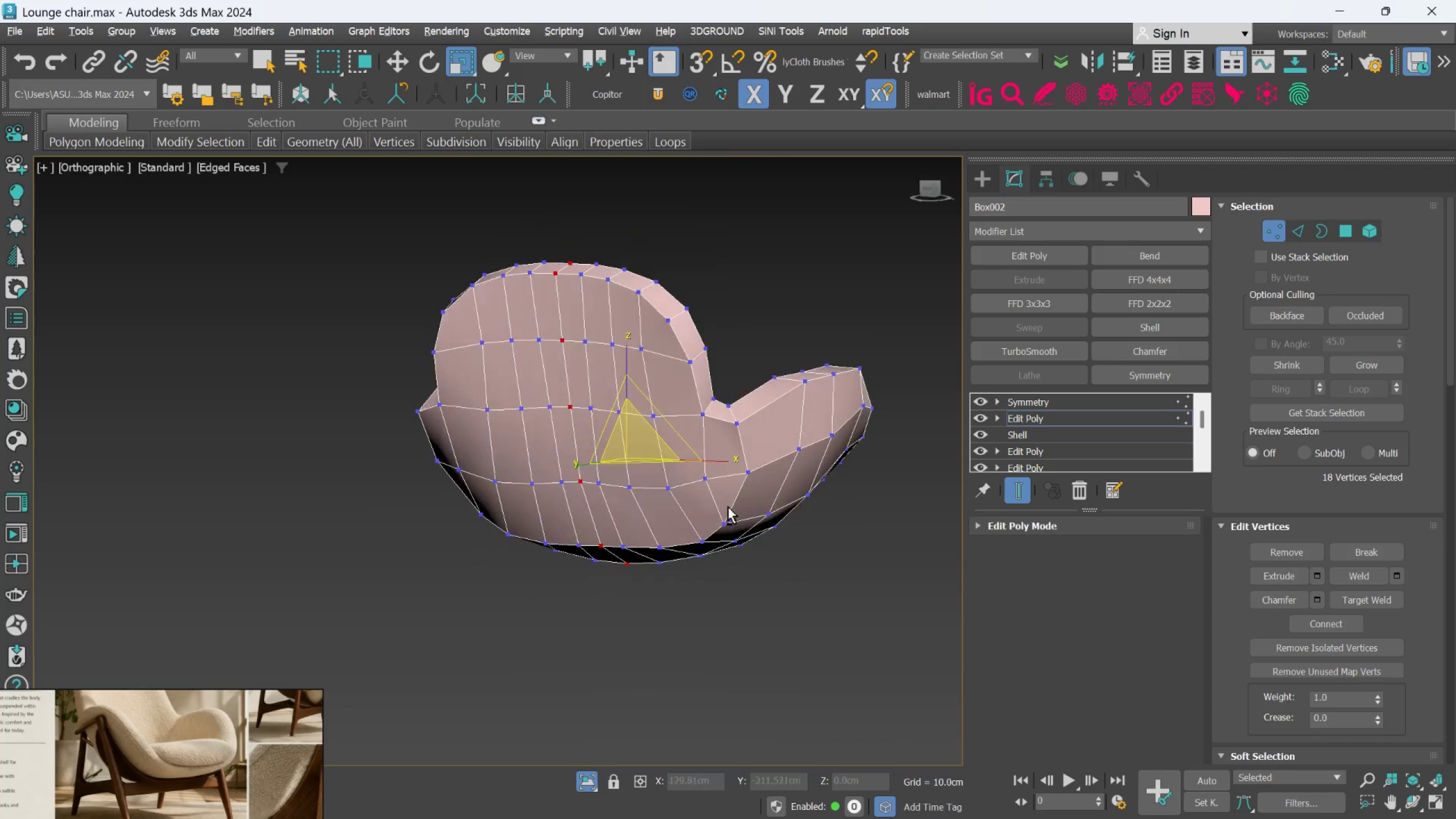 
key(Alt+AltLeft)
 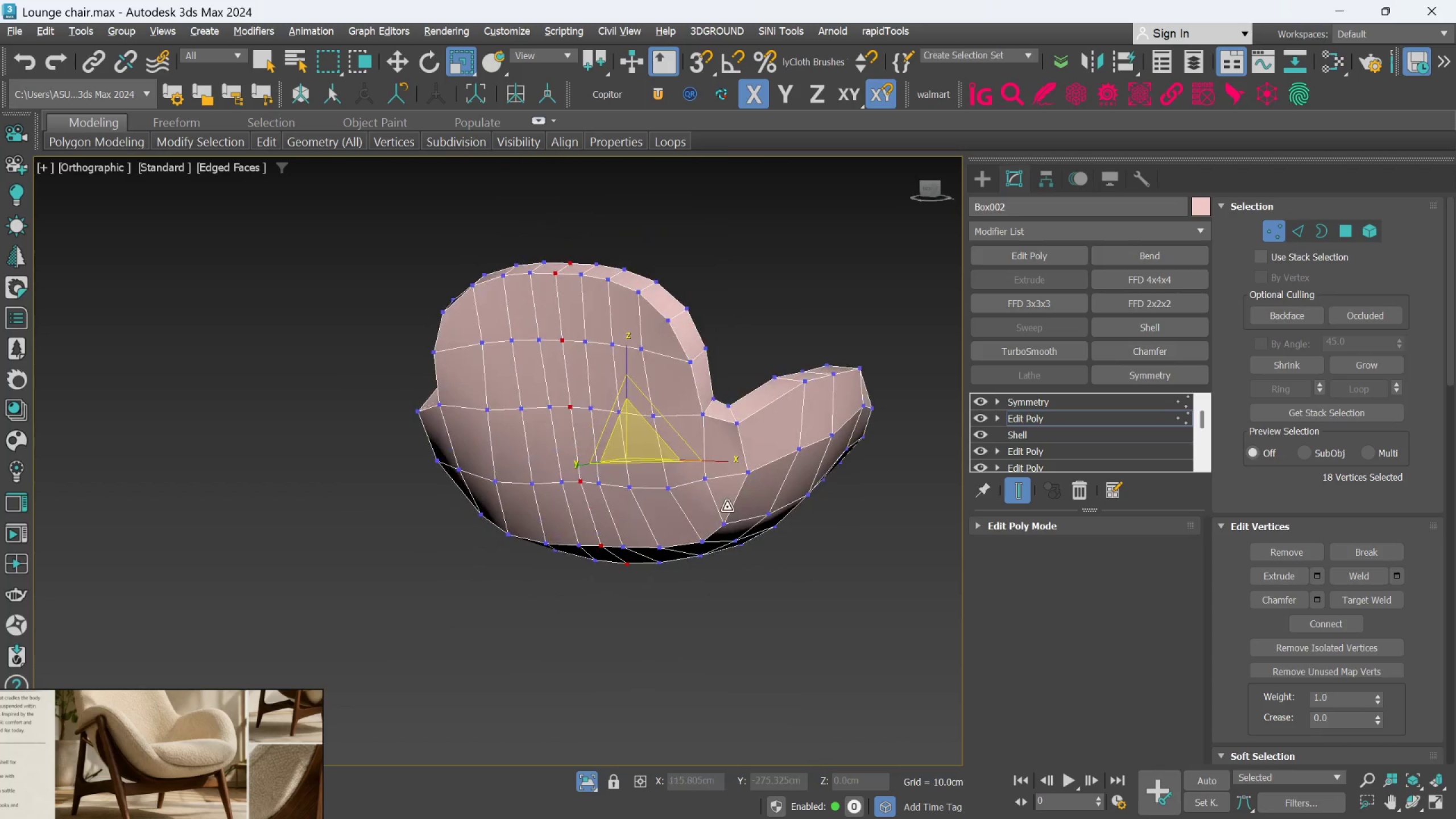 
key(Alt+AltLeft)
 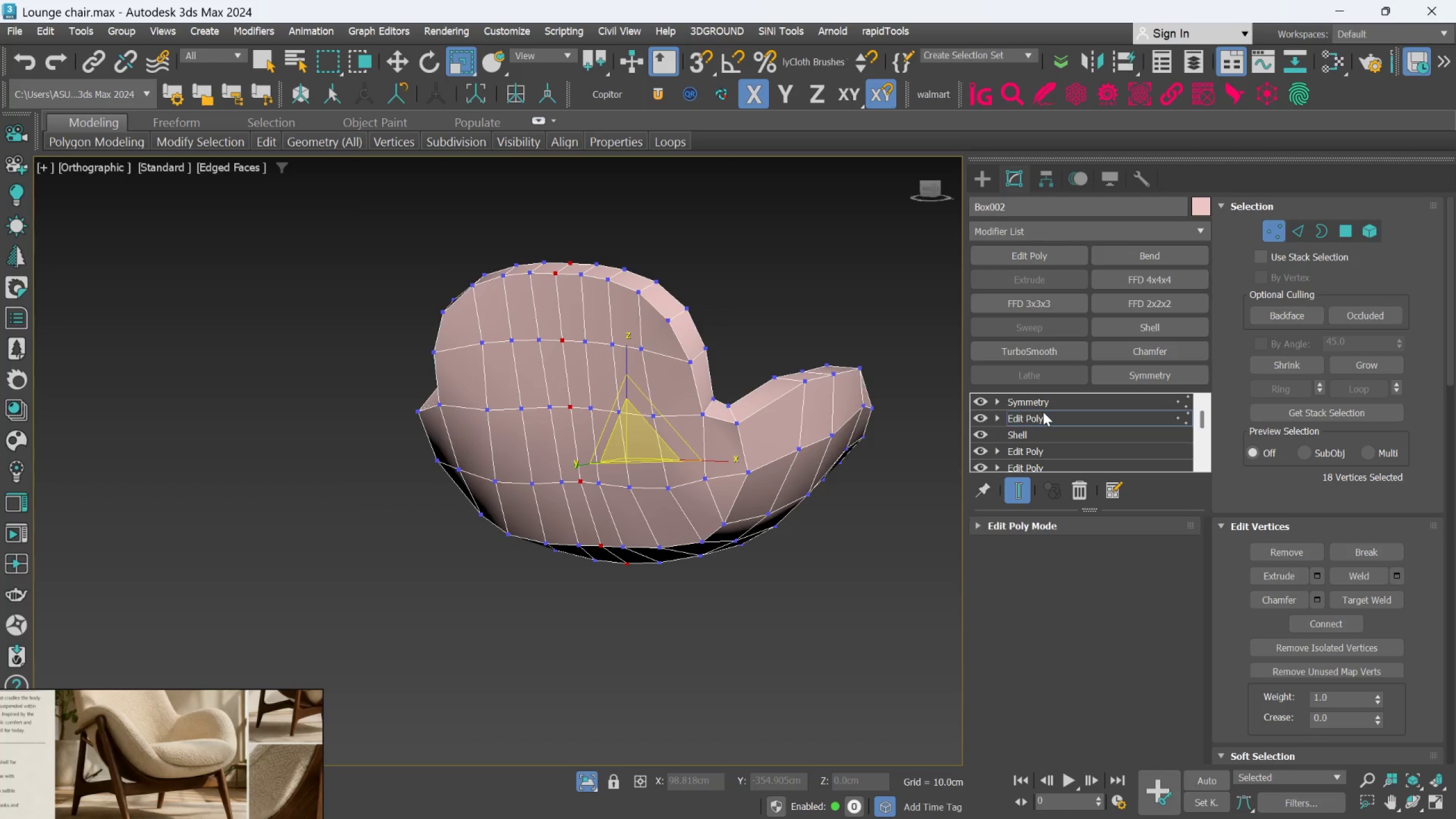 
left_click([1279, 235])
 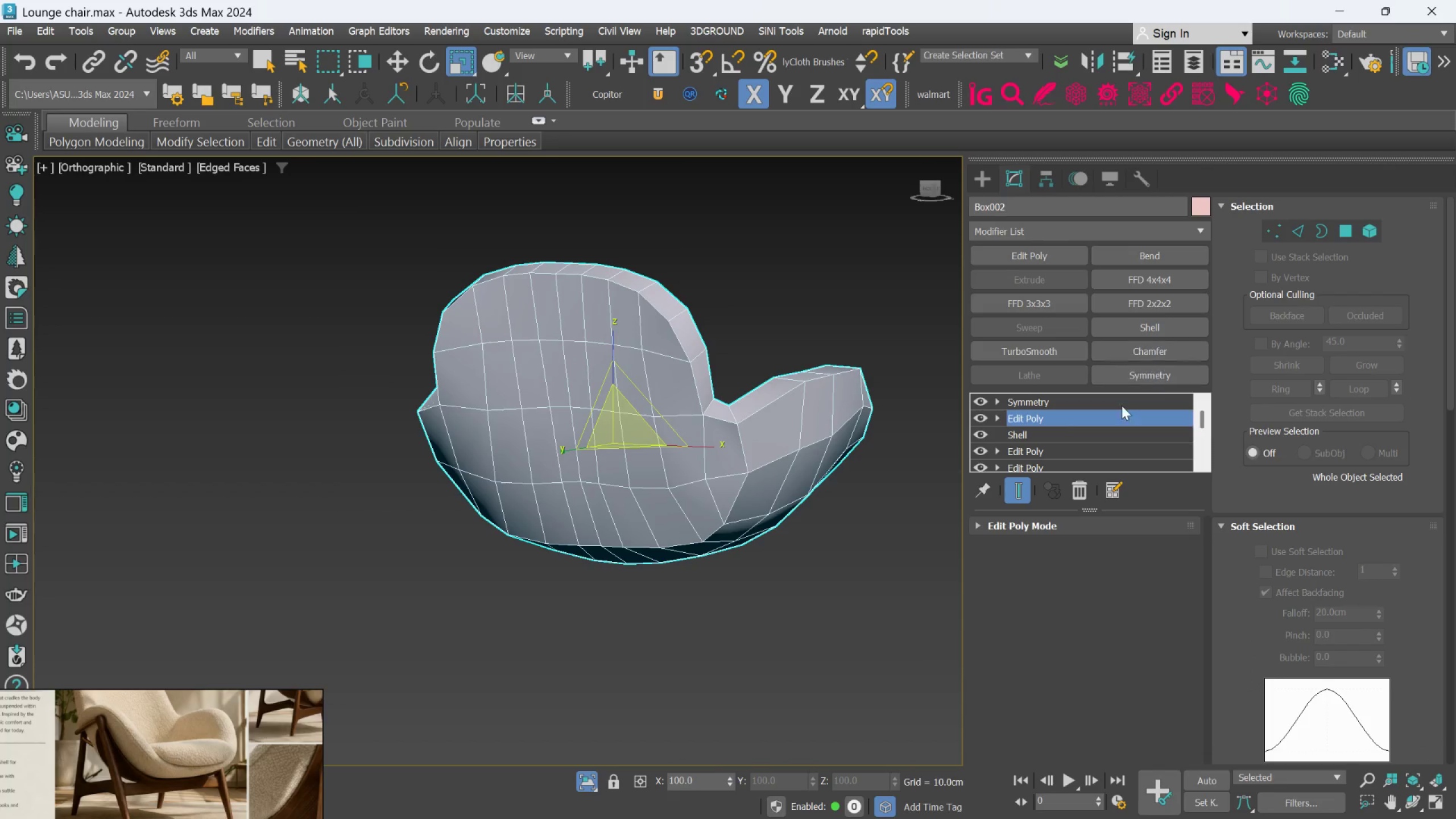 
left_click([1120, 407])
 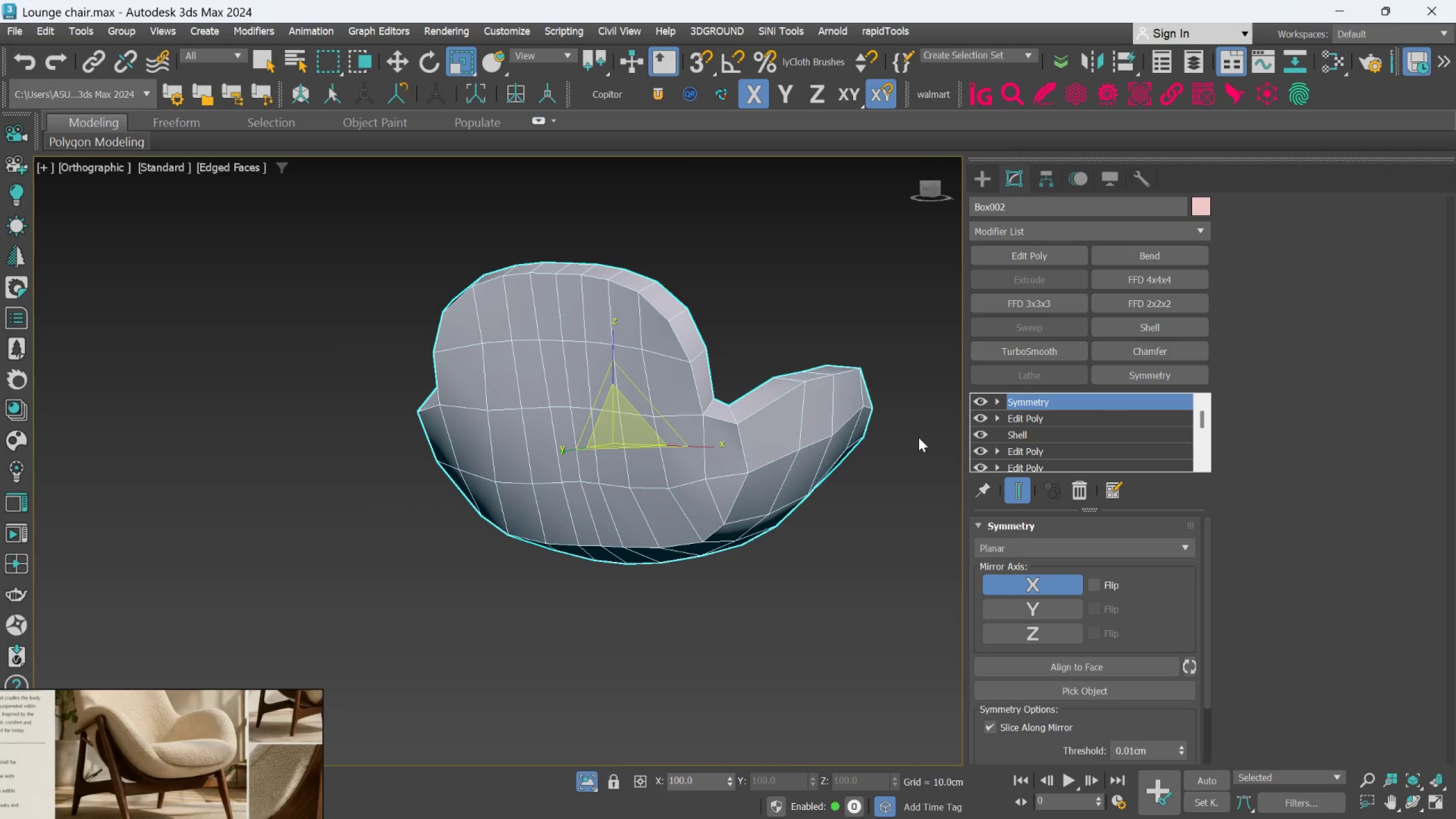 
hold_key(key=AltLeft, duration=0.75)
 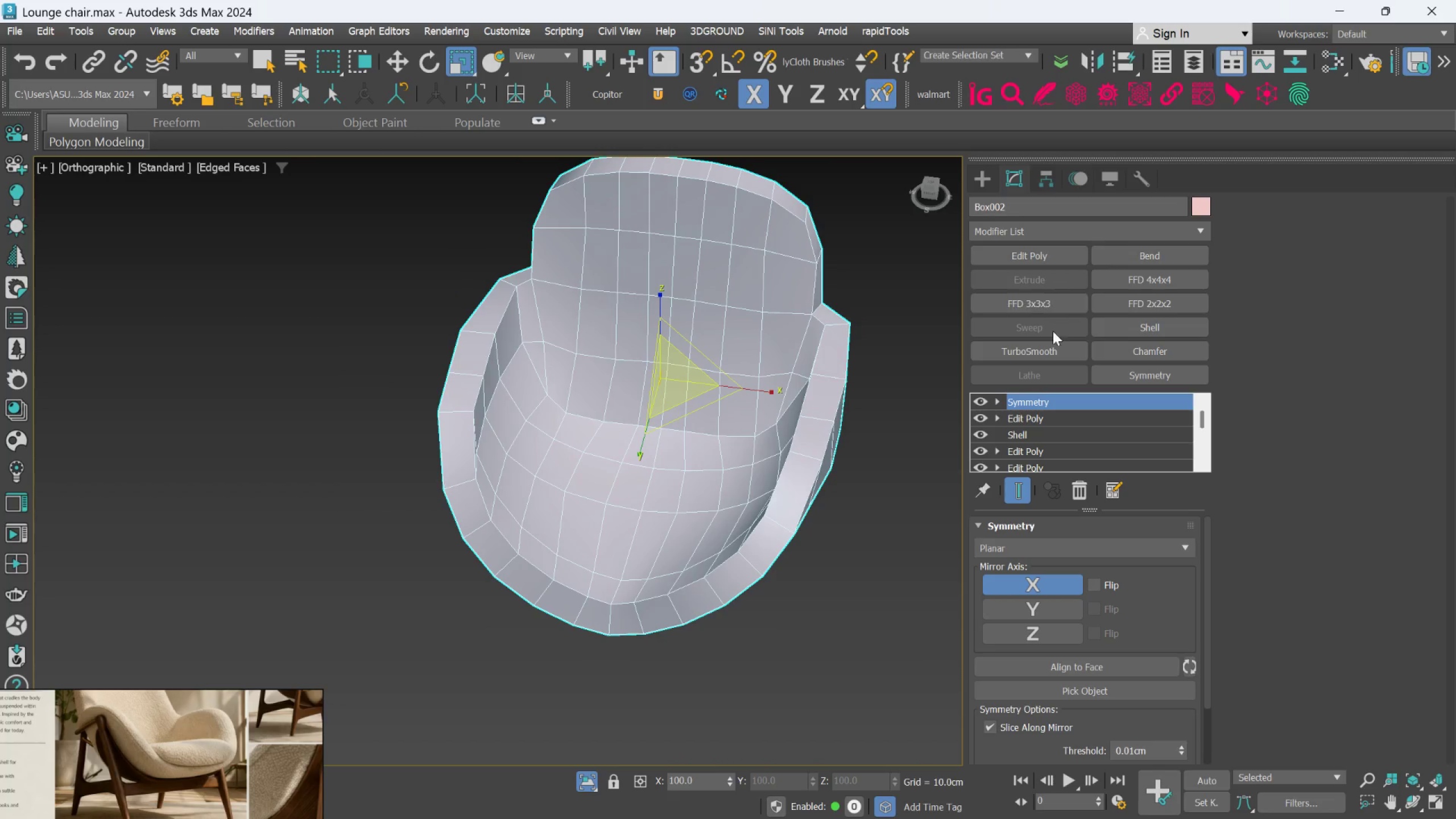 
left_click([1054, 350])
 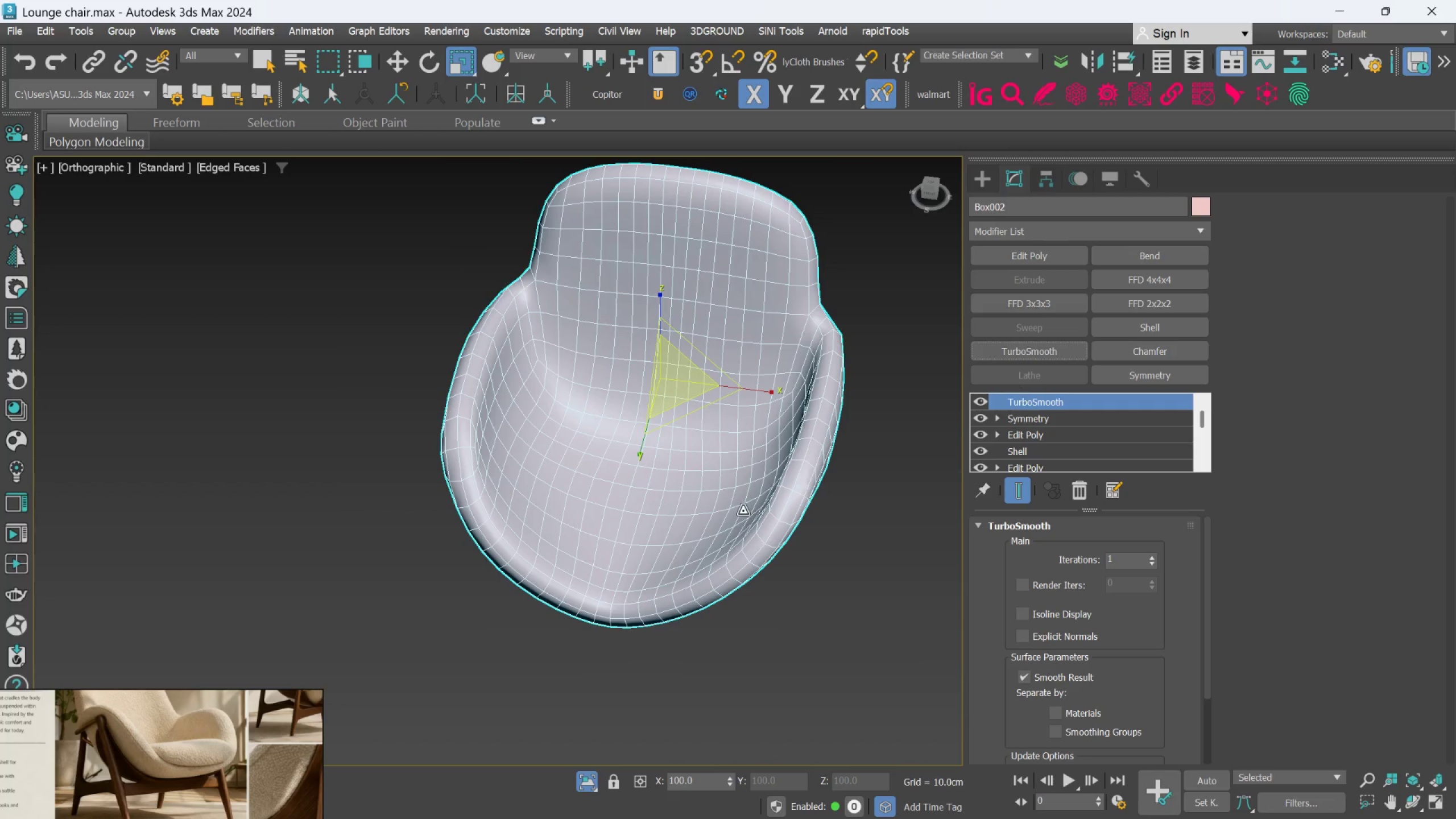 
hold_key(key=AltLeft, duration=1.5)
 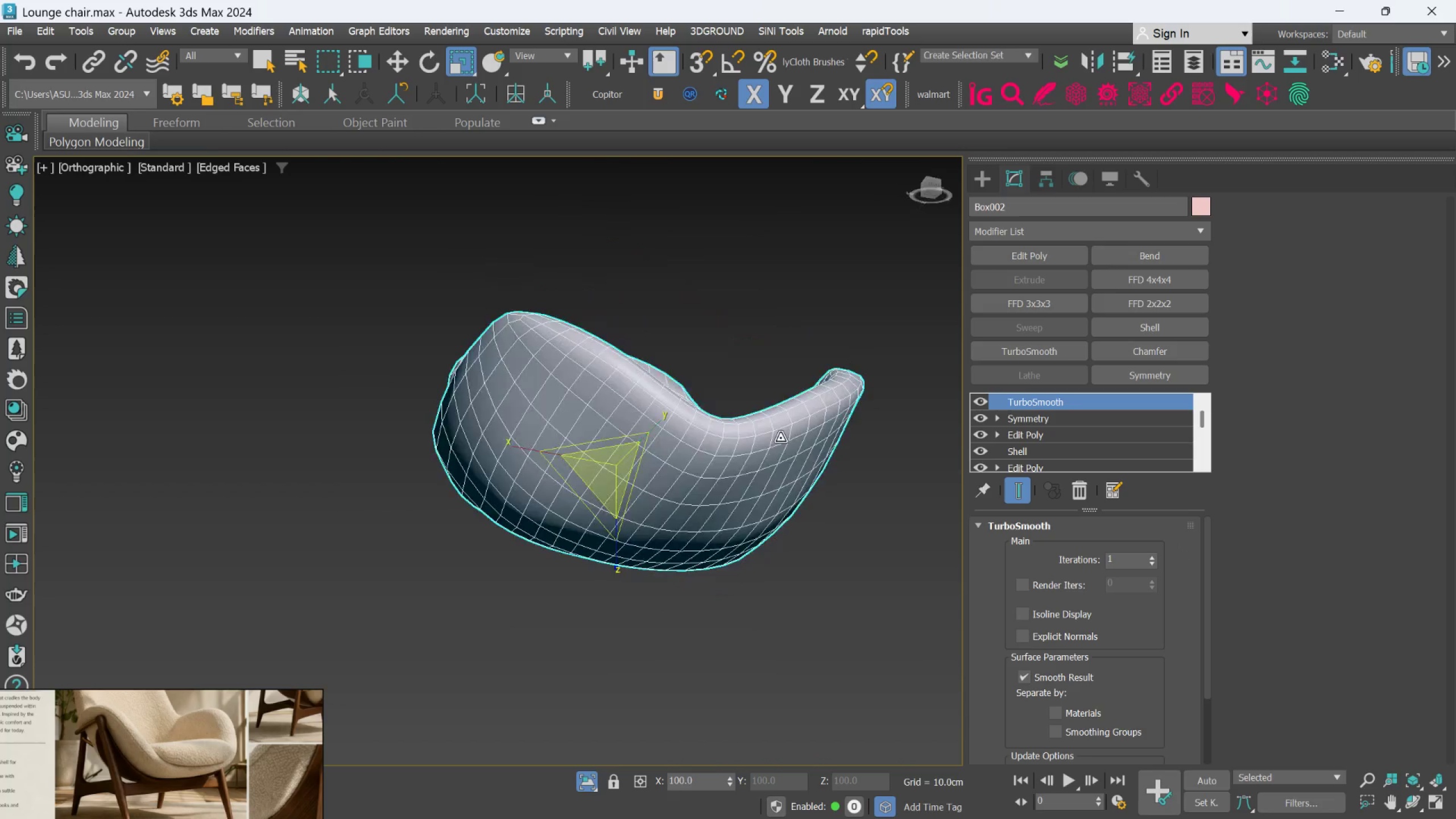 
hold_key(key=AltLeft, duration=0.91)
 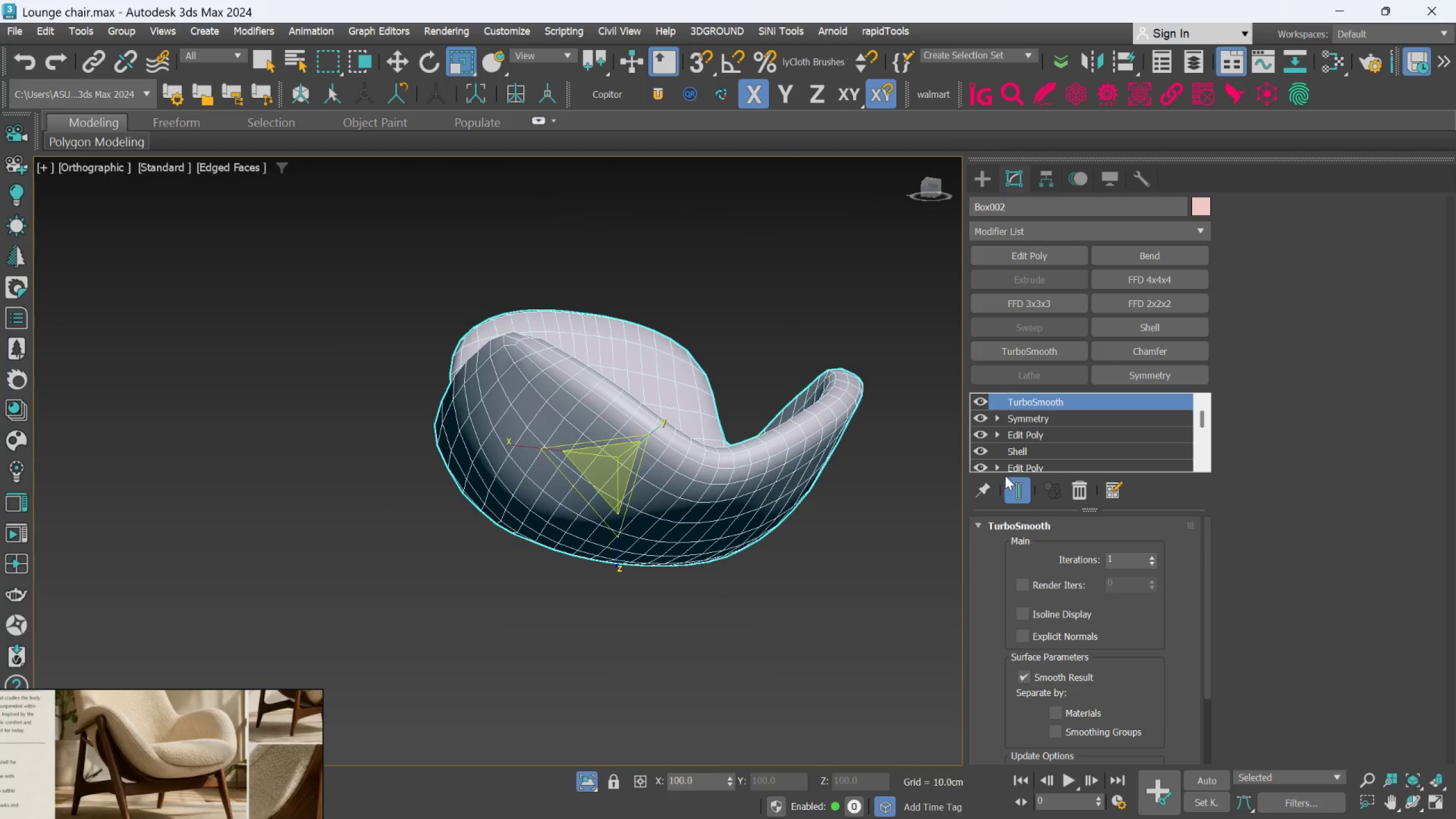 
left_click([1017, 485])
 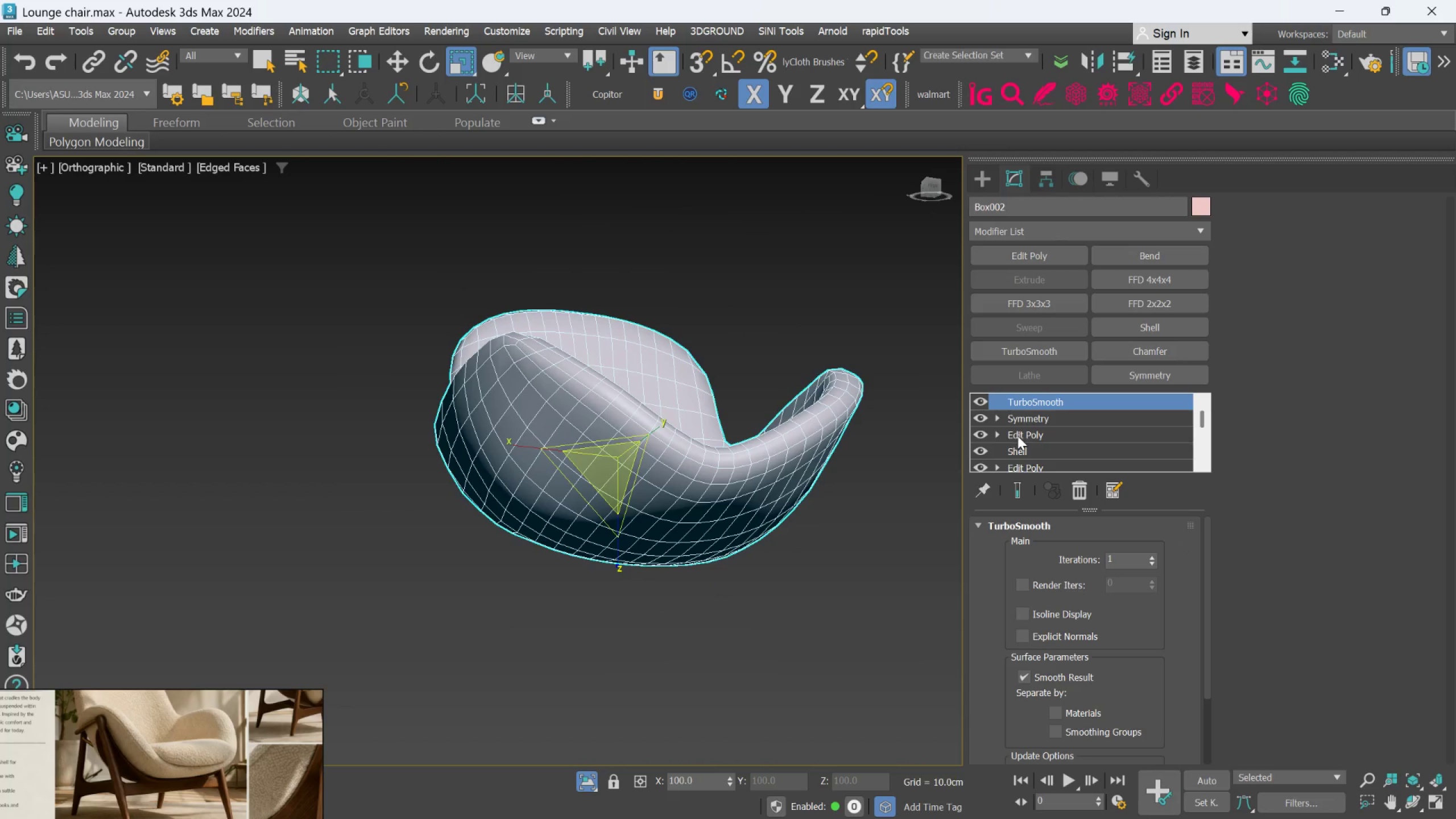 
left_click([1019, 435])
 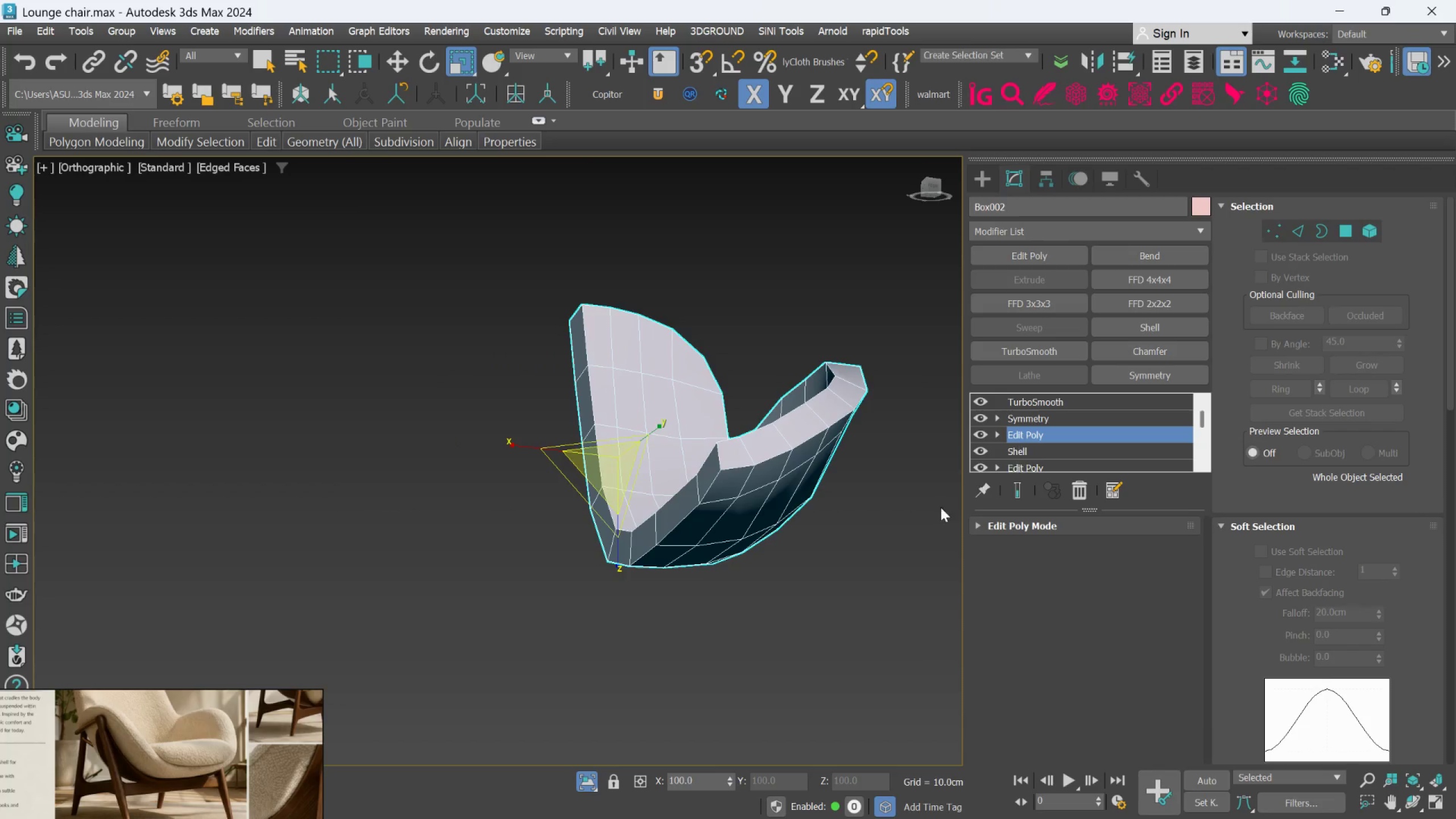 
hold_key(key=AltLeft, duration=0.73)
 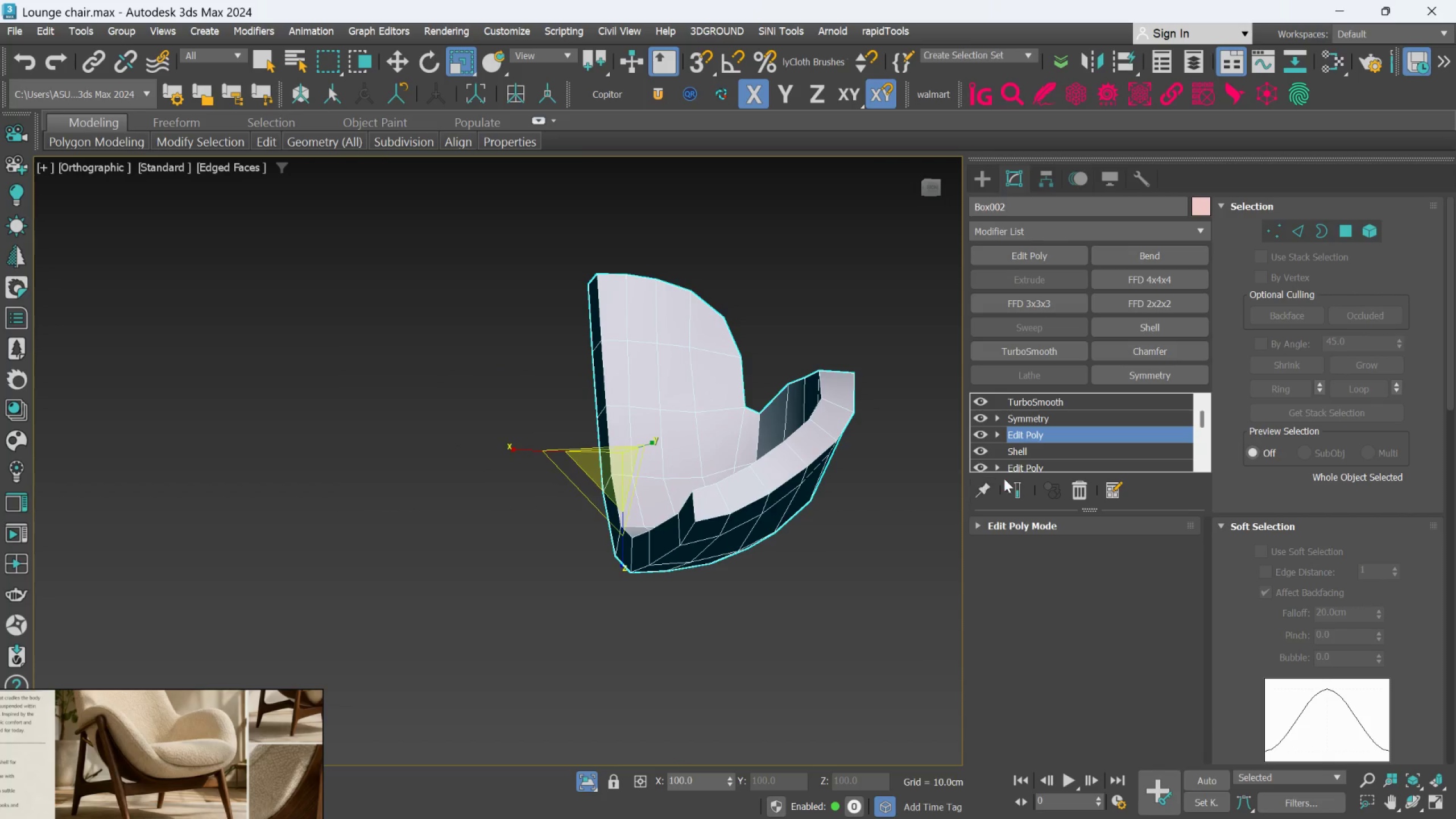 
left_click([1015, 482])
 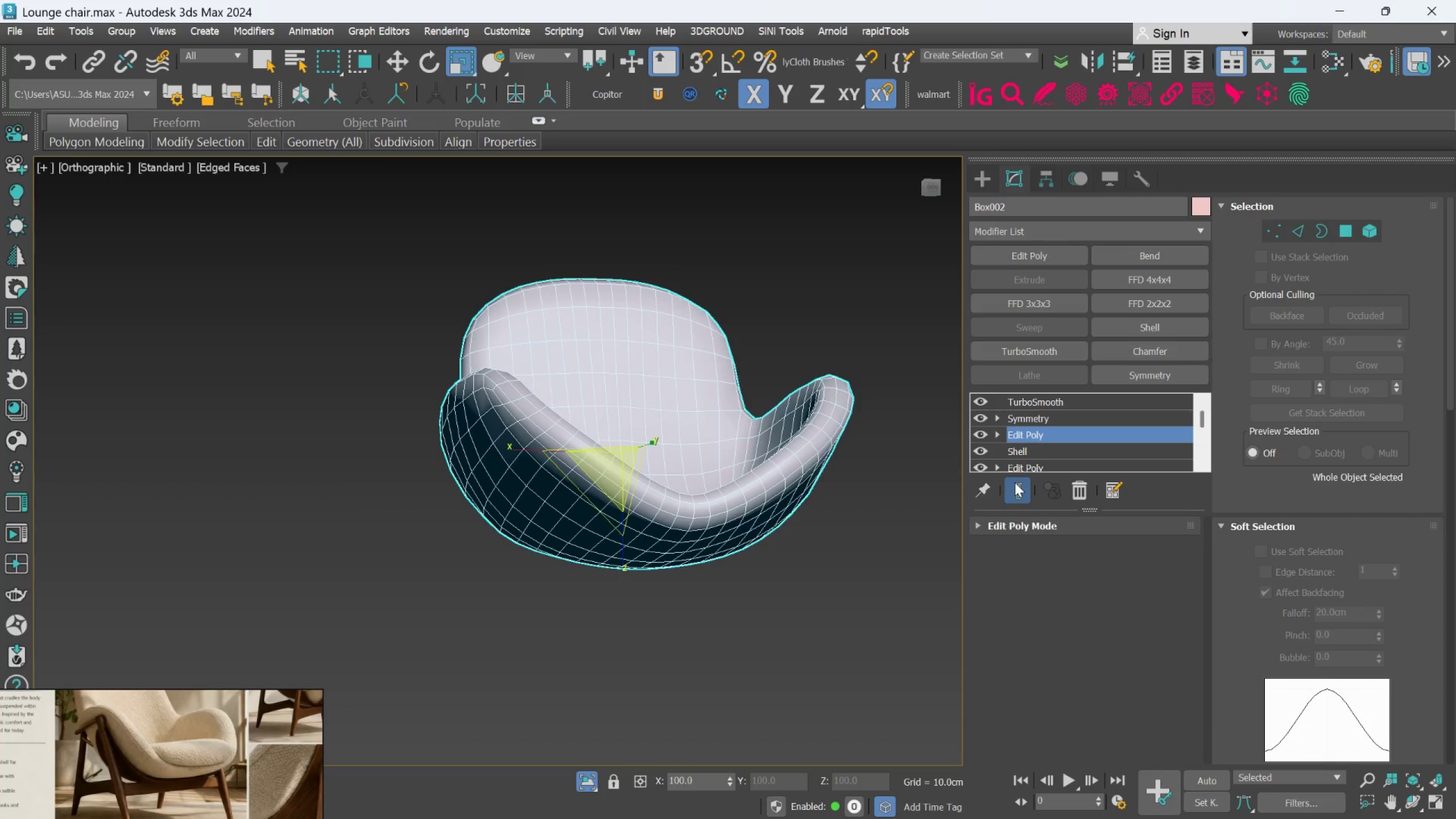 
left_click([1015, 482])
 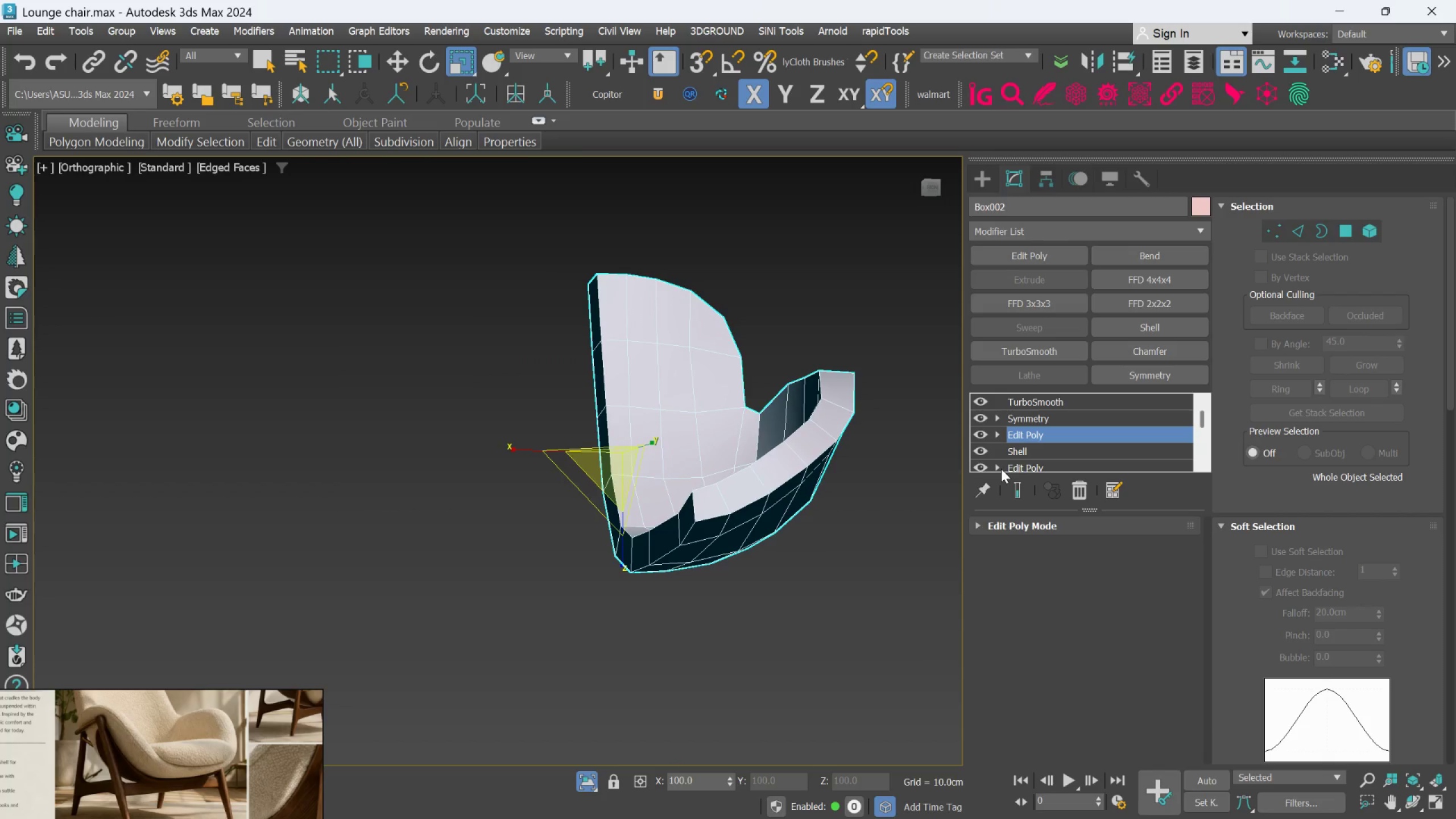 
key(F)
 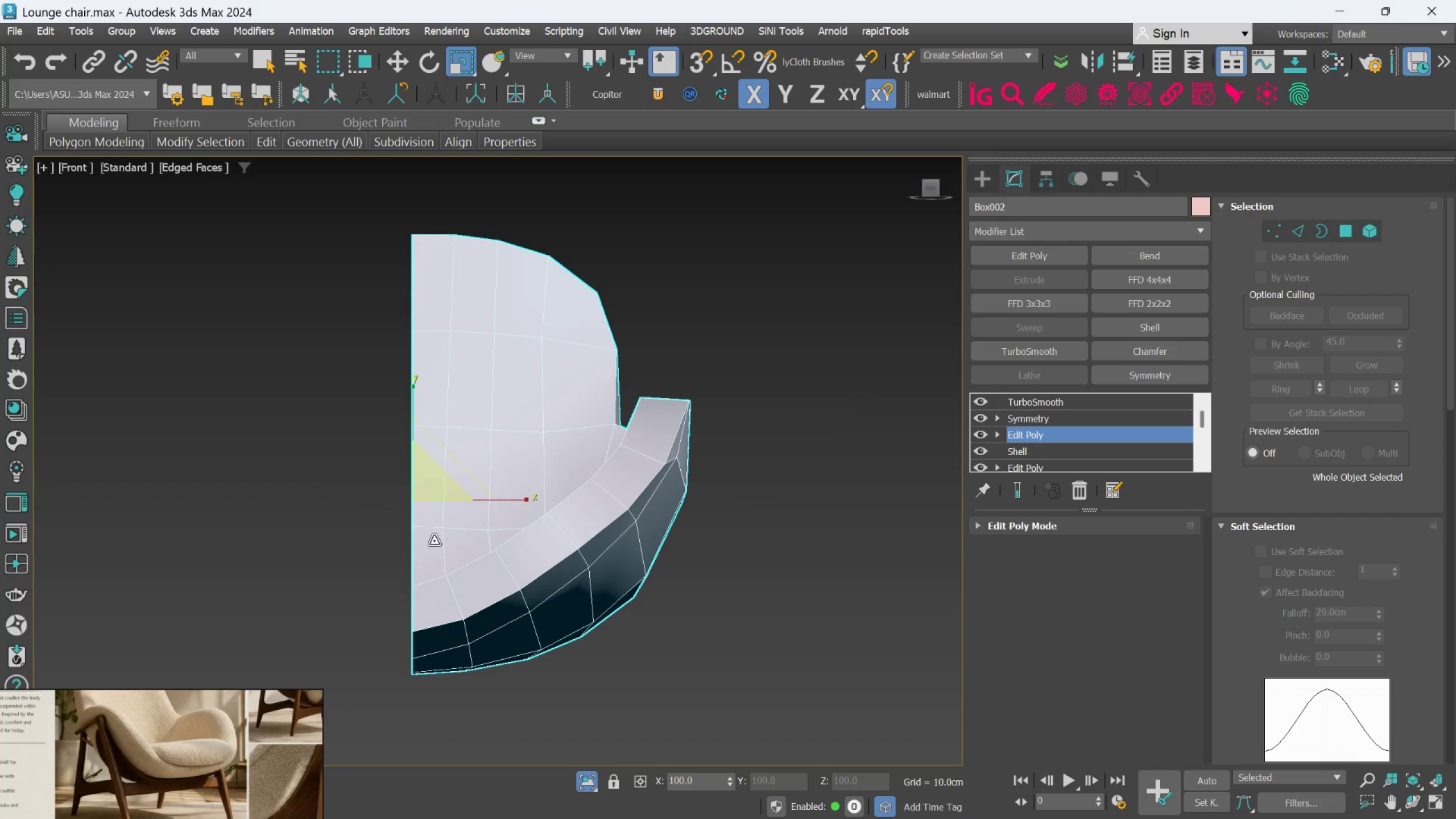 
scroll: coordinate [437, 551], scroll_direction: up, amount: 1.0
 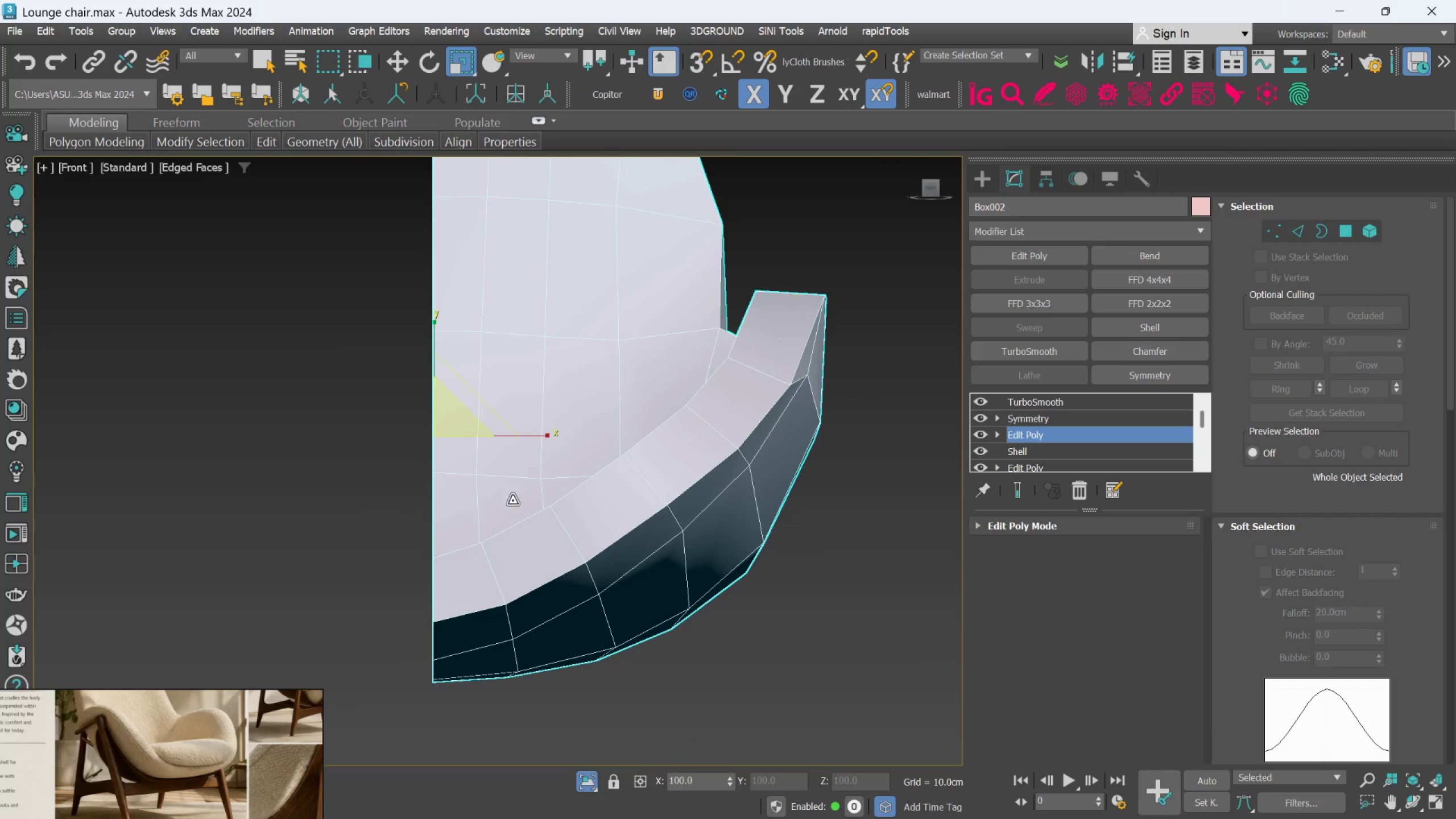 
scroll: coordinate [514, 502], scroll_direction: down, amount: 1.0
 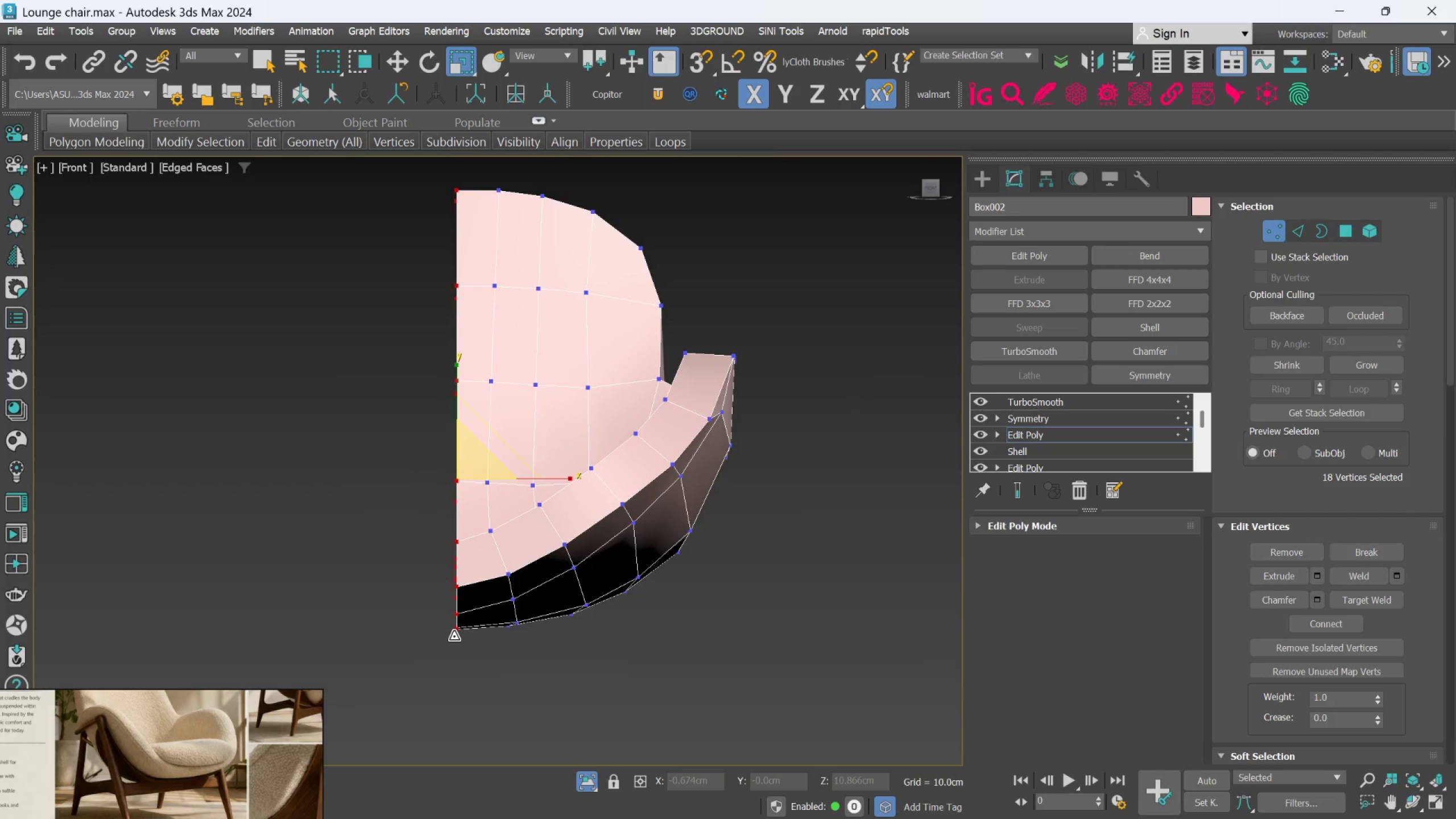 
hold_key(key=AltLeft, duration=0.62)
 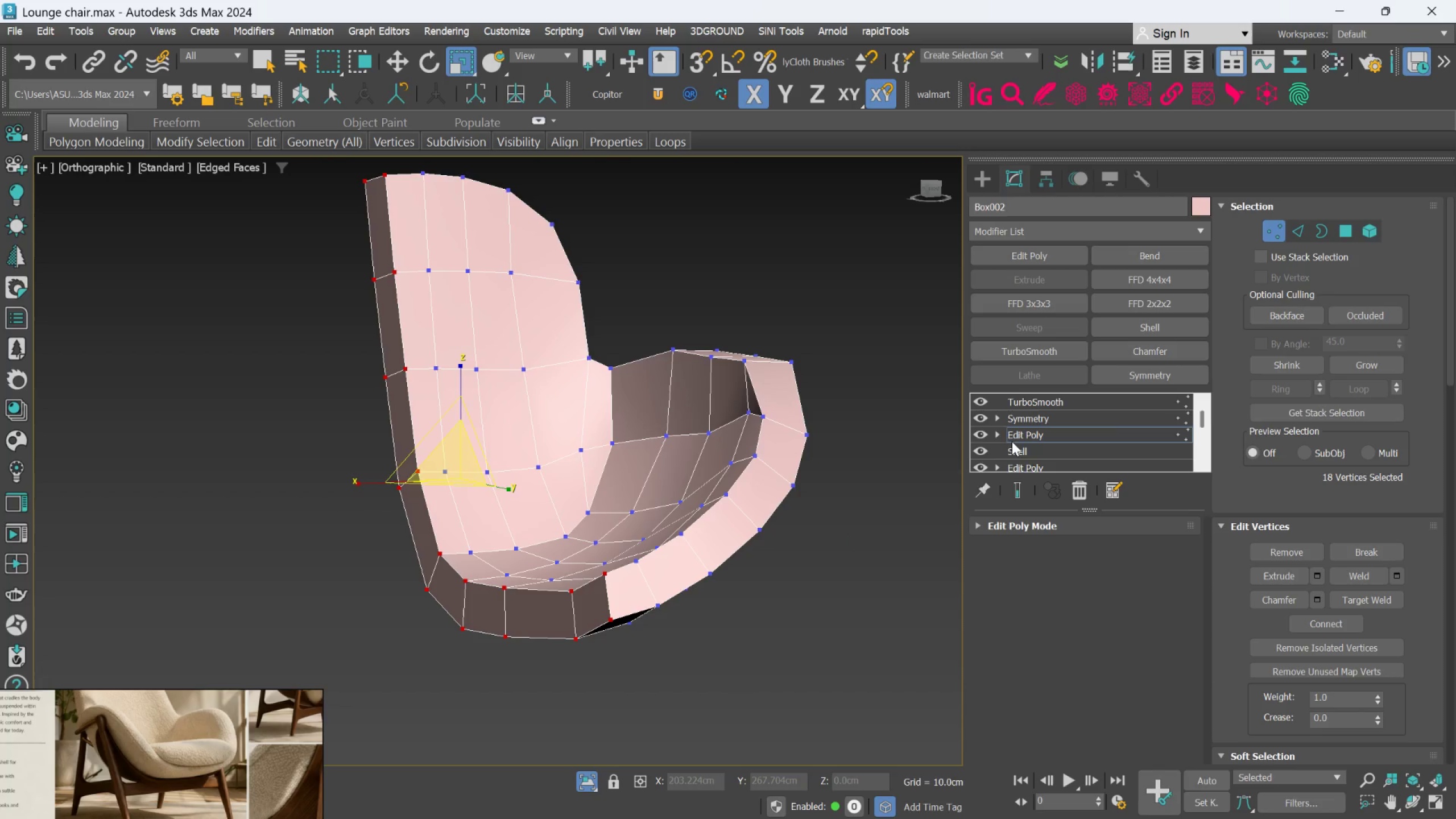 
left_click([1012, 440])
 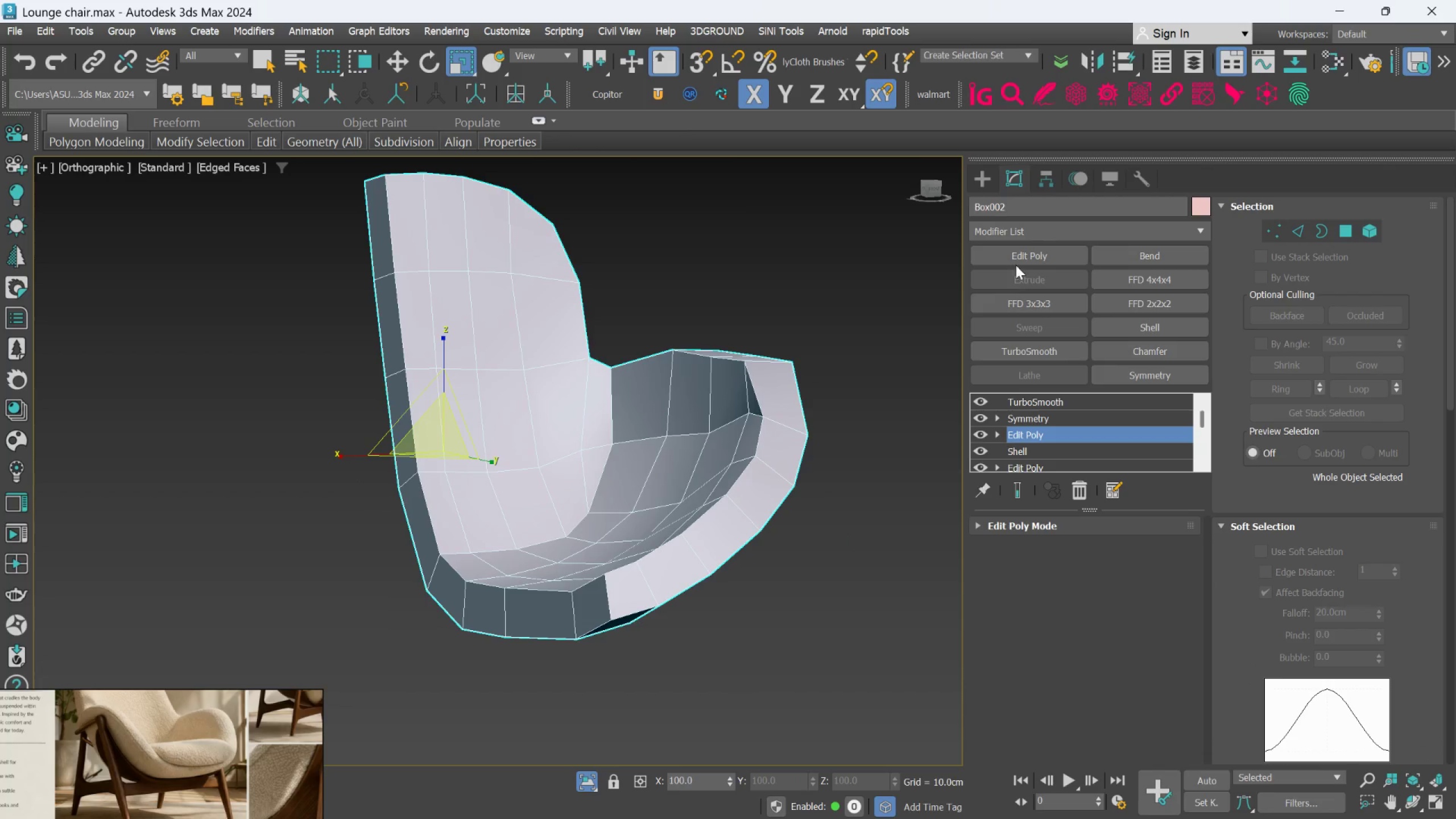 
left_click([1018, 254])
 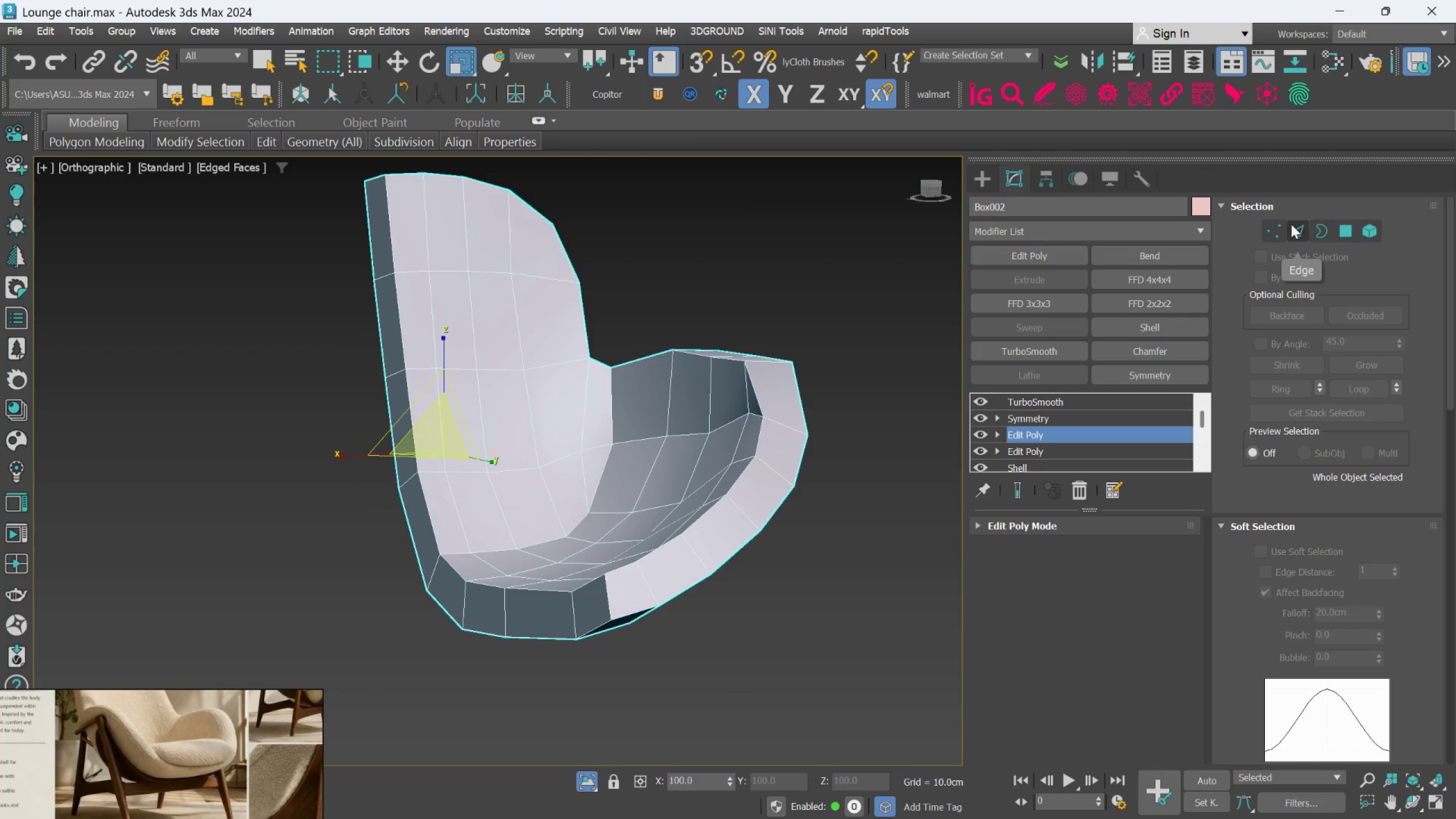 
left_click([1276, 225])
 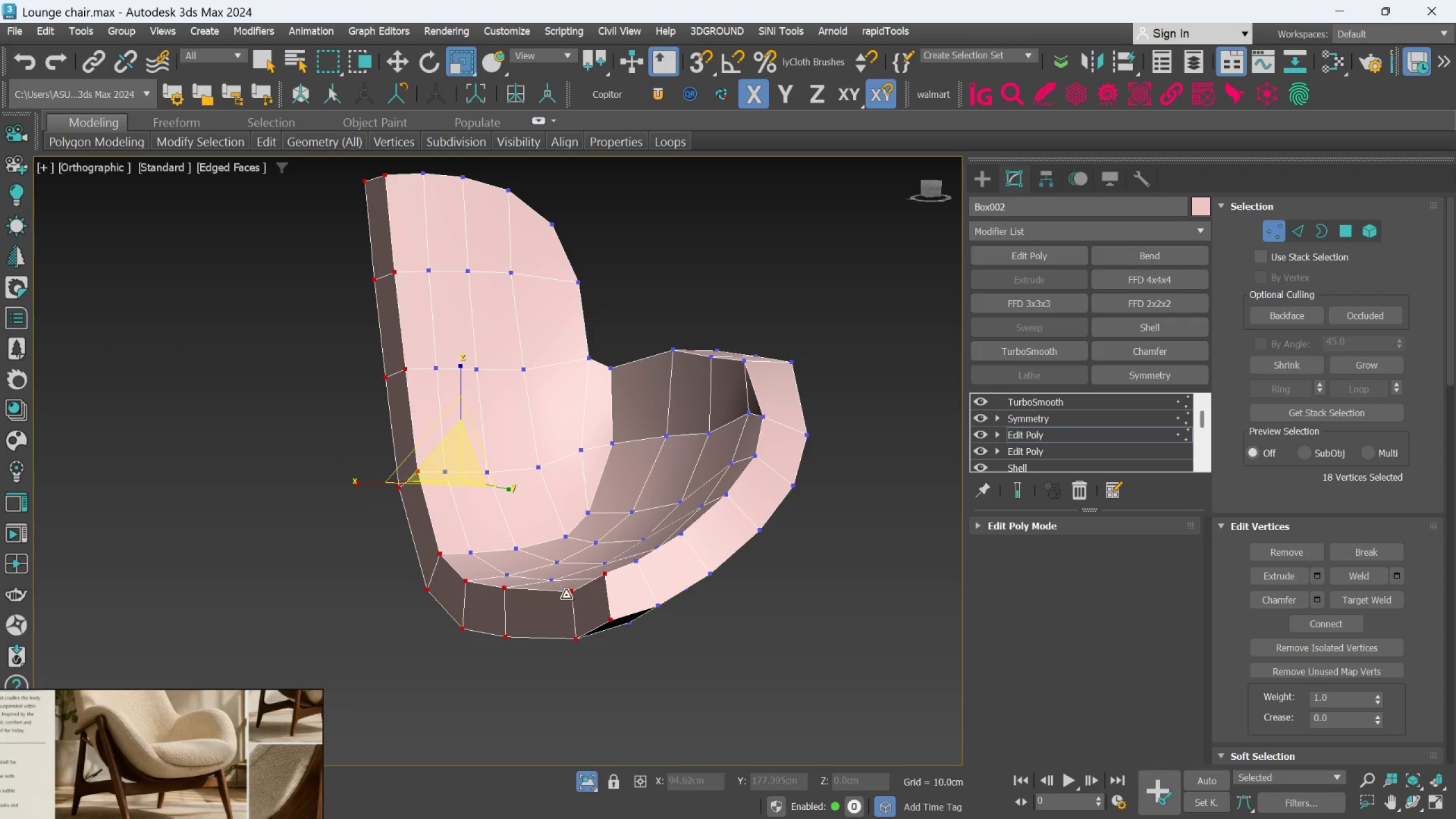 
scroll: coordinate [595, 629], scroll_direction: up, amount: 1.0
 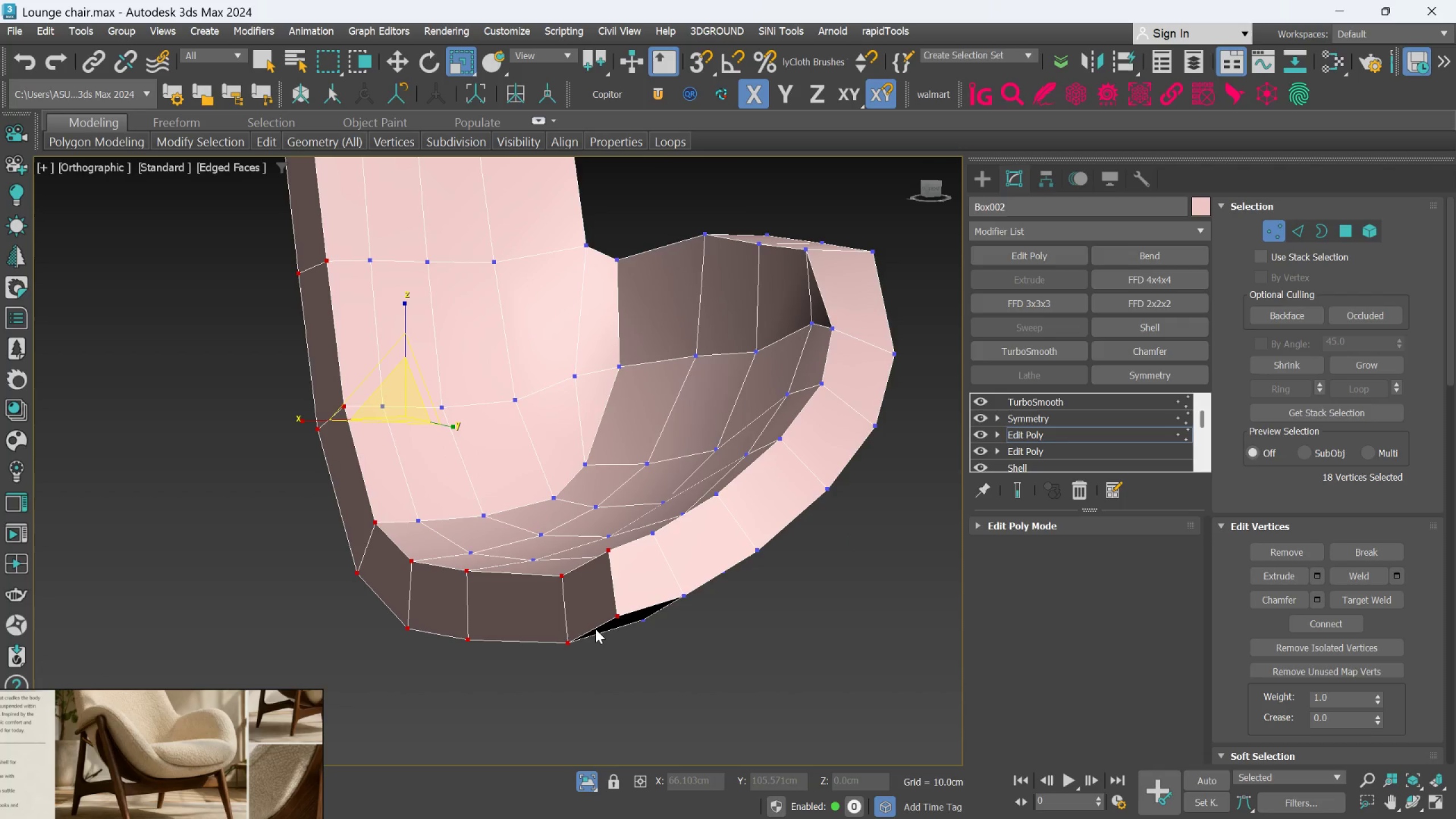 
hold_key(key=AltLeft, duration=0.86)
 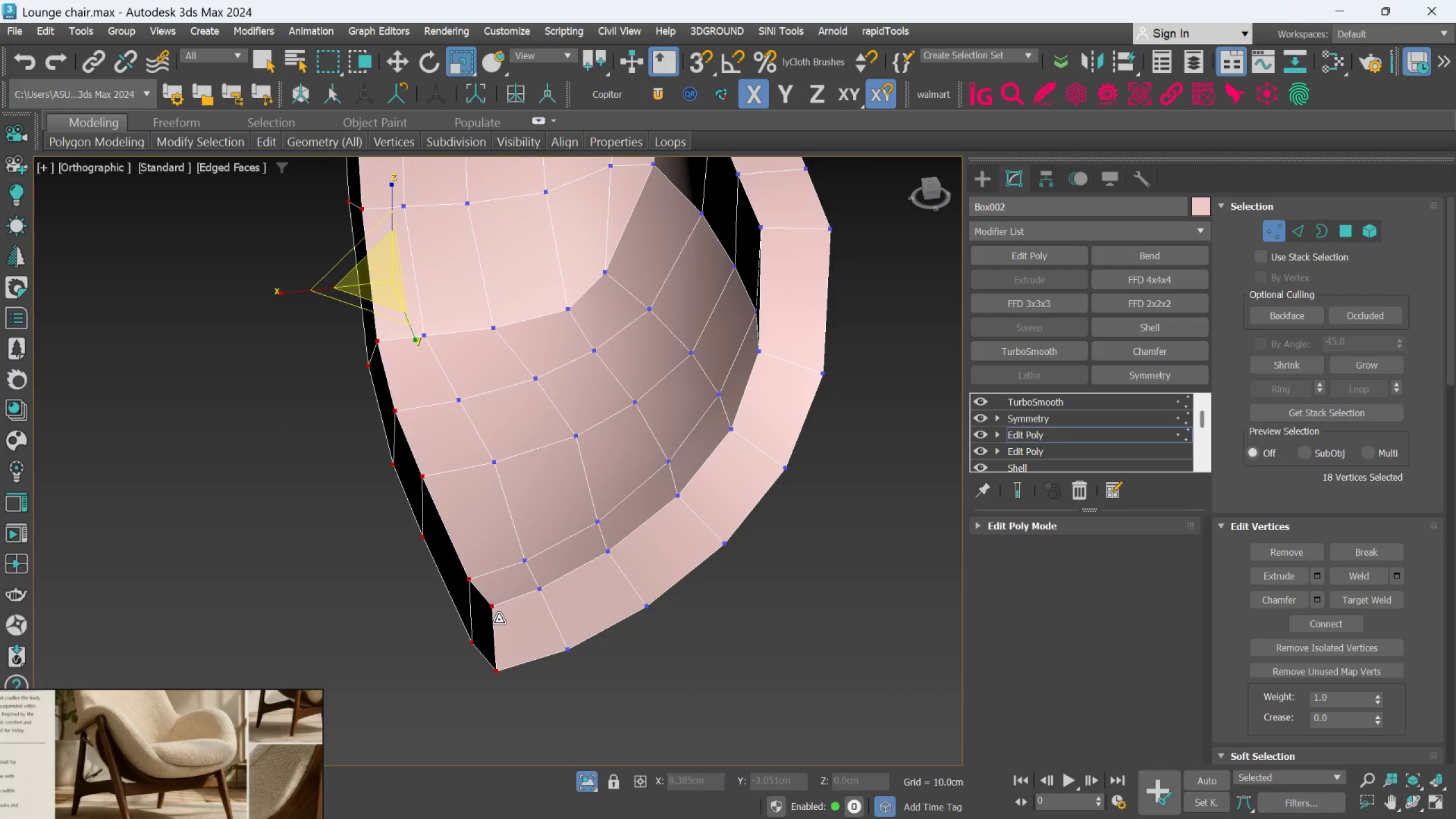 
hold_key(key=AltLeft, duration=0.8)
 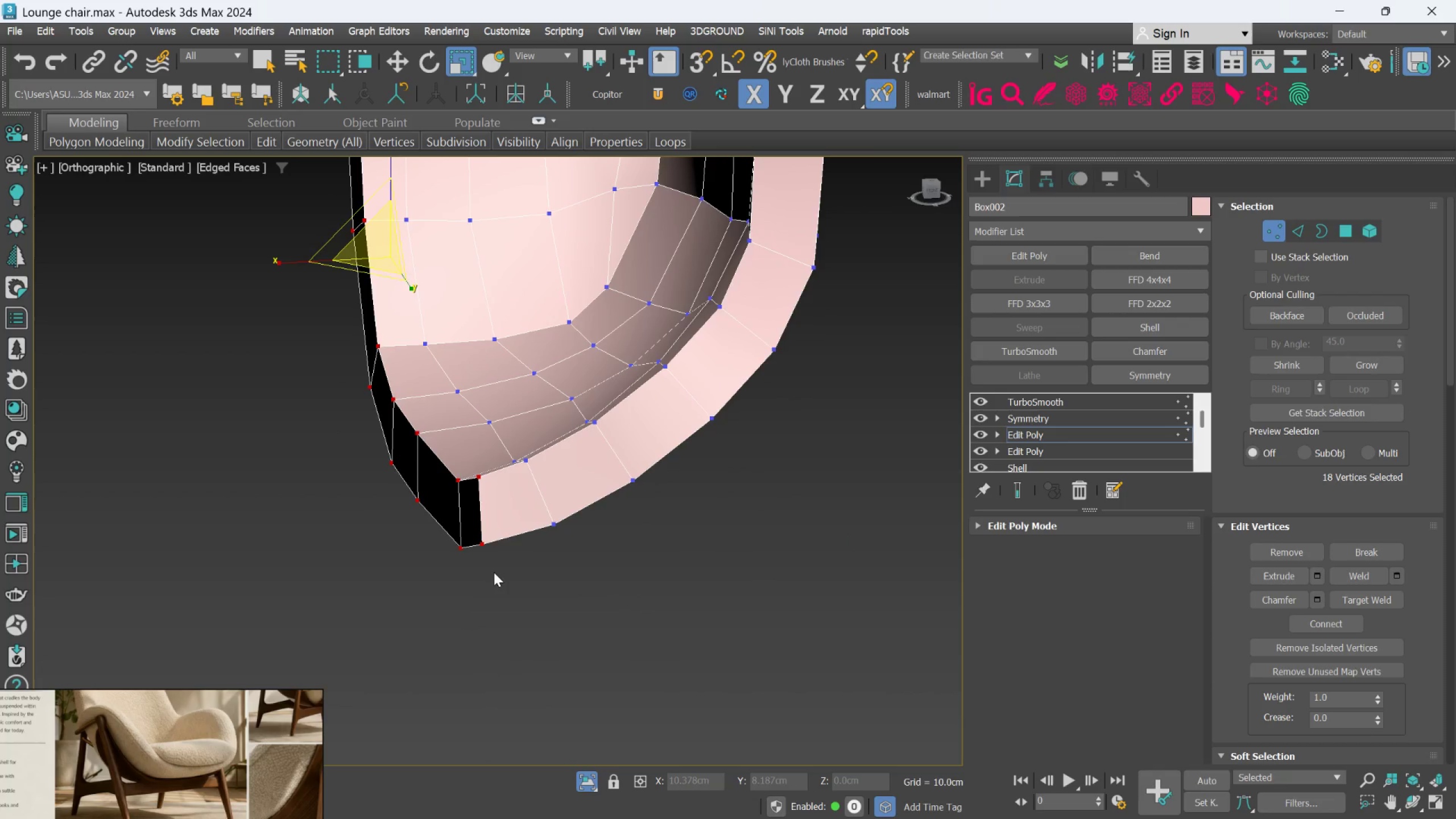 
key(F)
 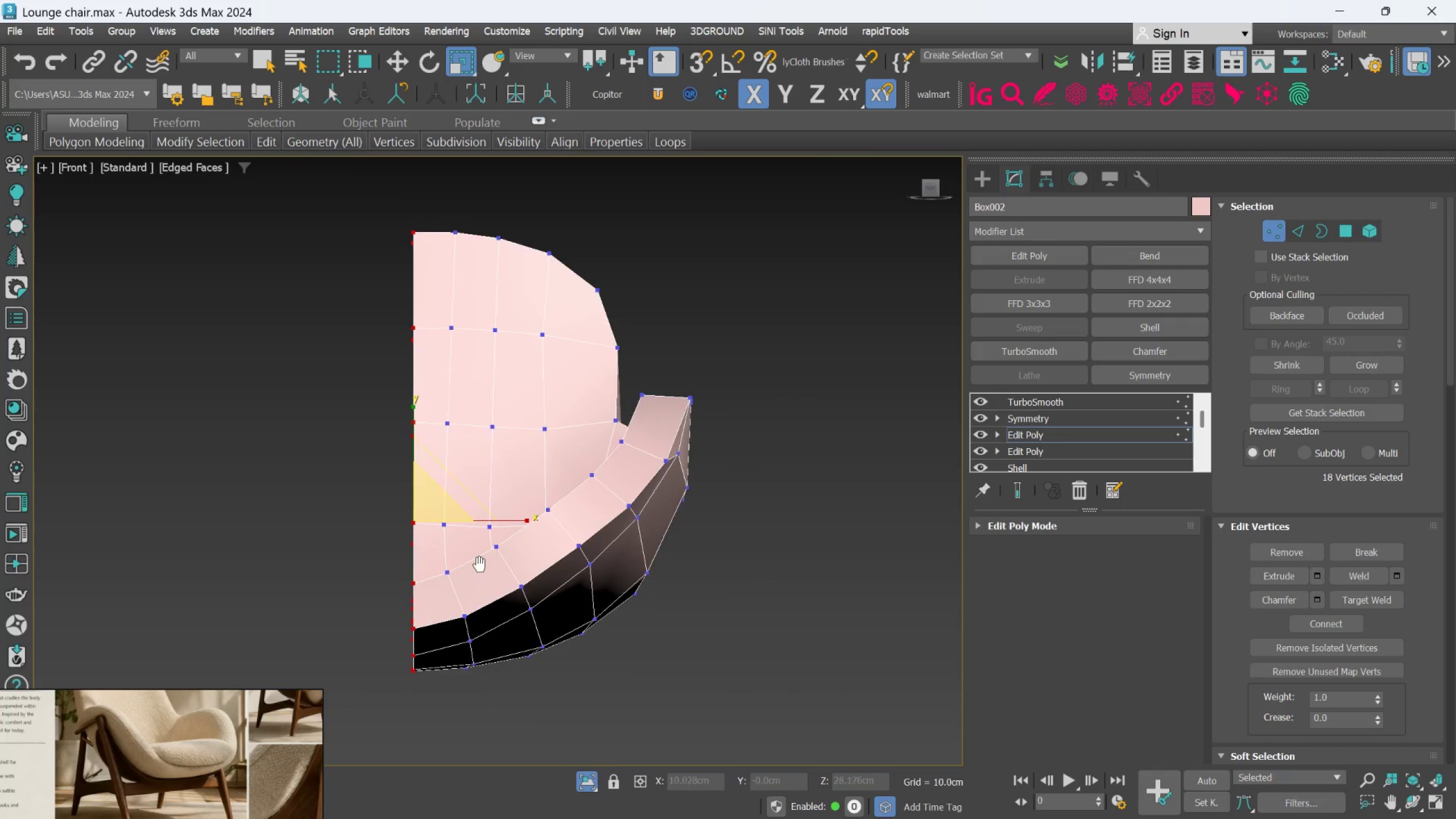 
hold_key(key=AltLeft, duration=1.03)
 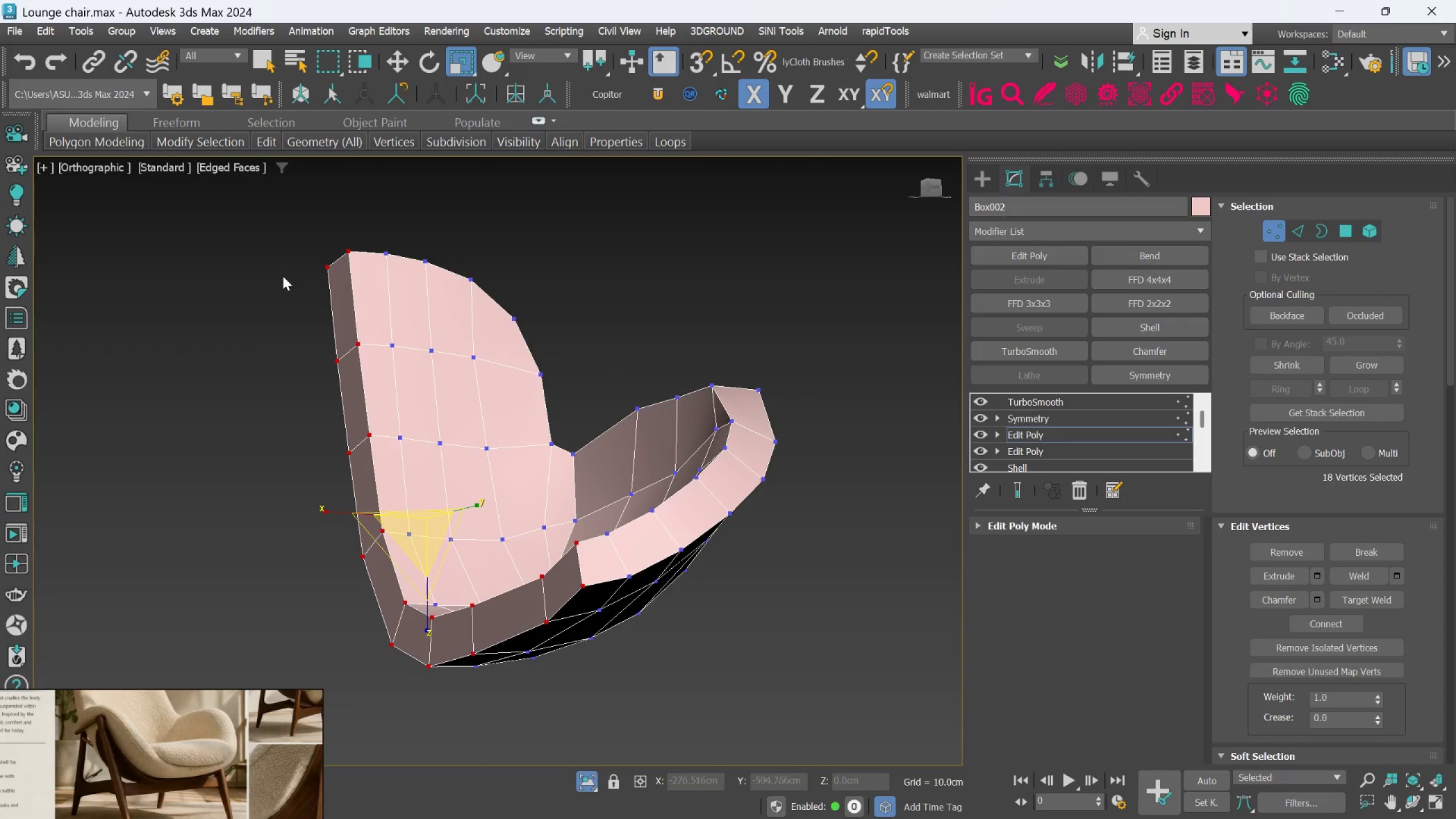 
hold_key(key=AltLeft, duration=1.5)
left_click_drag(start_coordinate=[233, 219], to_coordinate=[398, 551])
 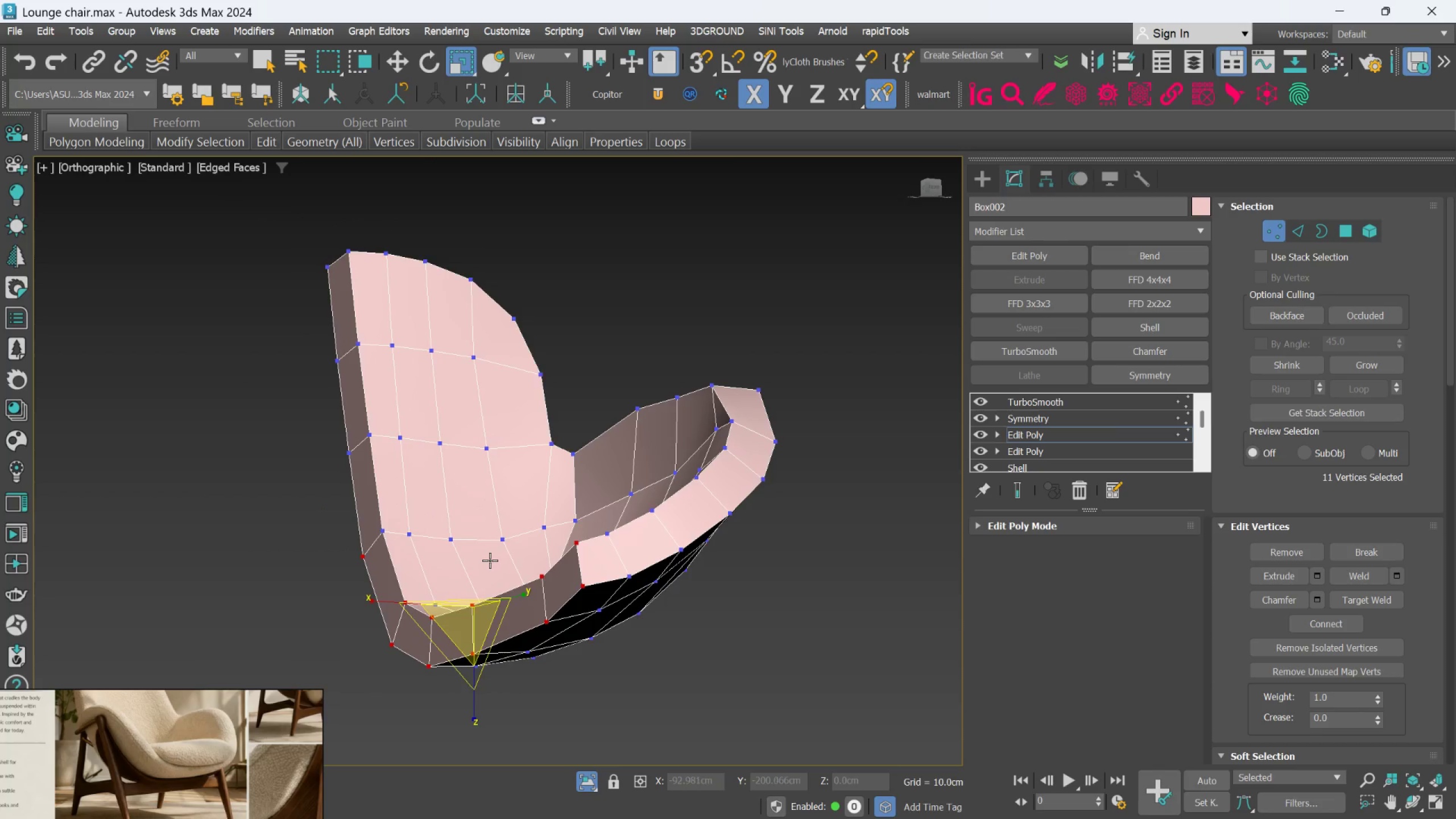 
hold_key(key=AltLeft, duration=0.98)
 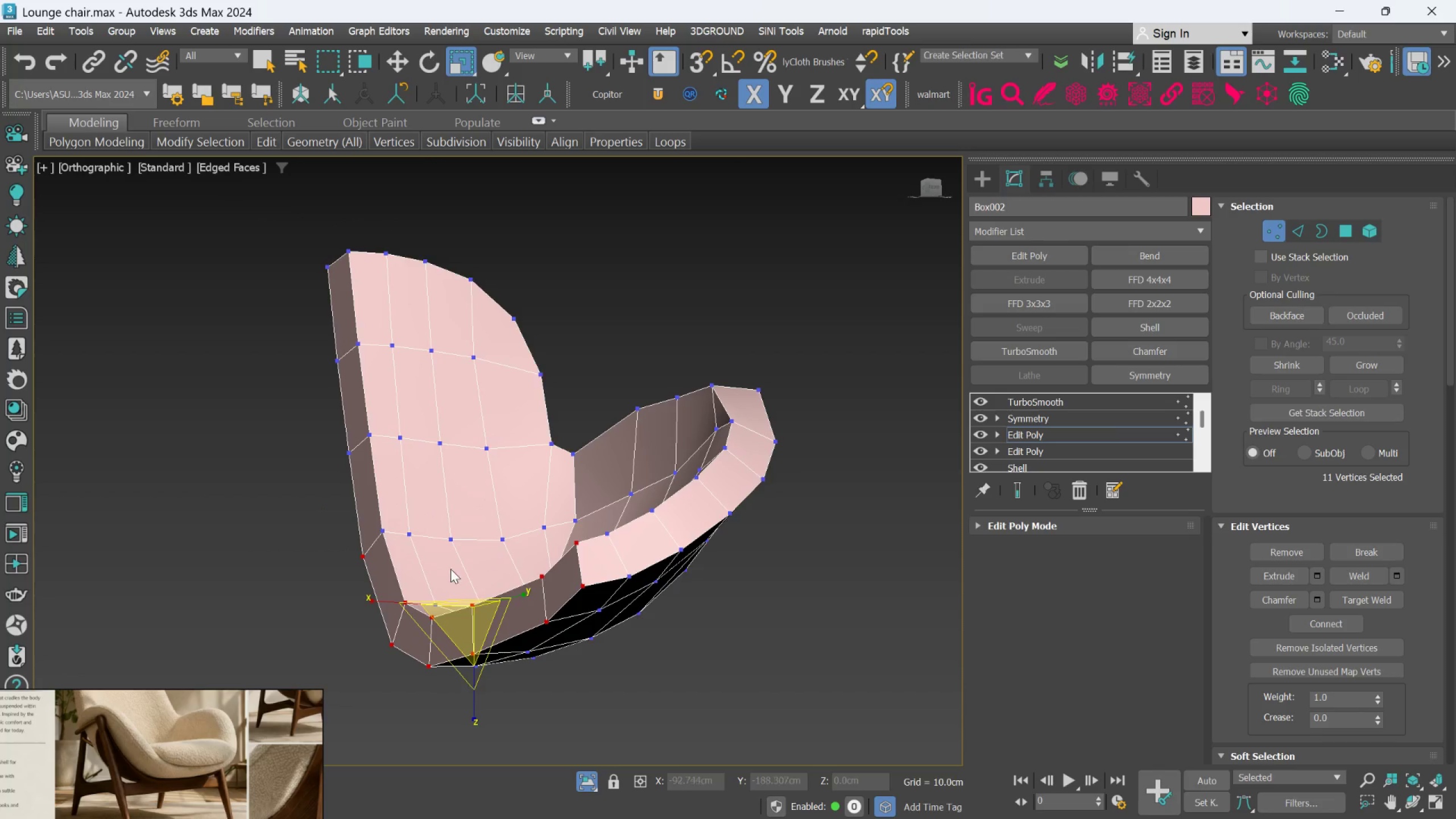 
hold_key(key=AltLeft, duration=1.16)
left_click_drag(start_coordinate=[304, 516], to_coordinate=[396, 572])
 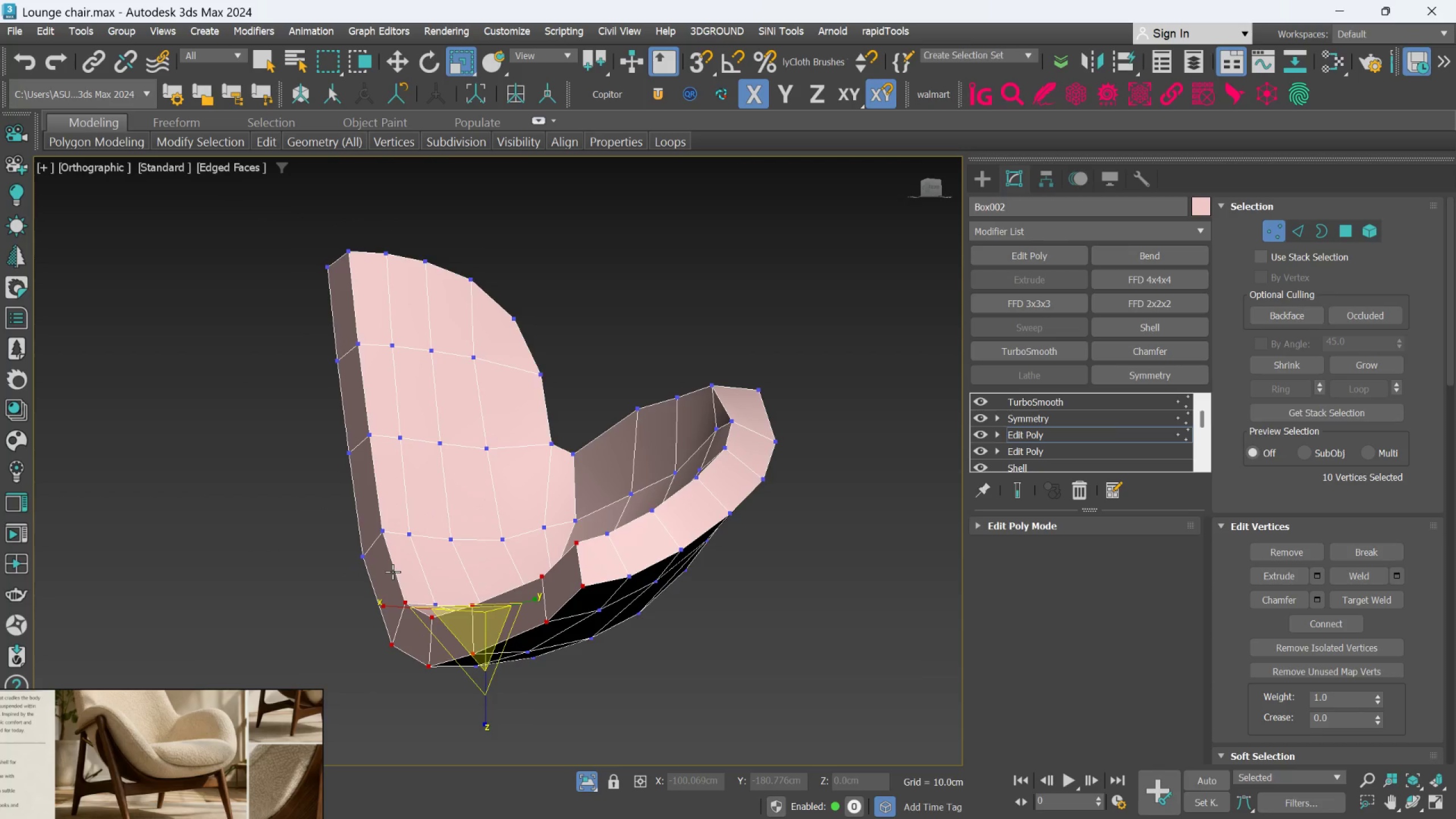 
hold_key(key=AltLeft, duration=0.81)
 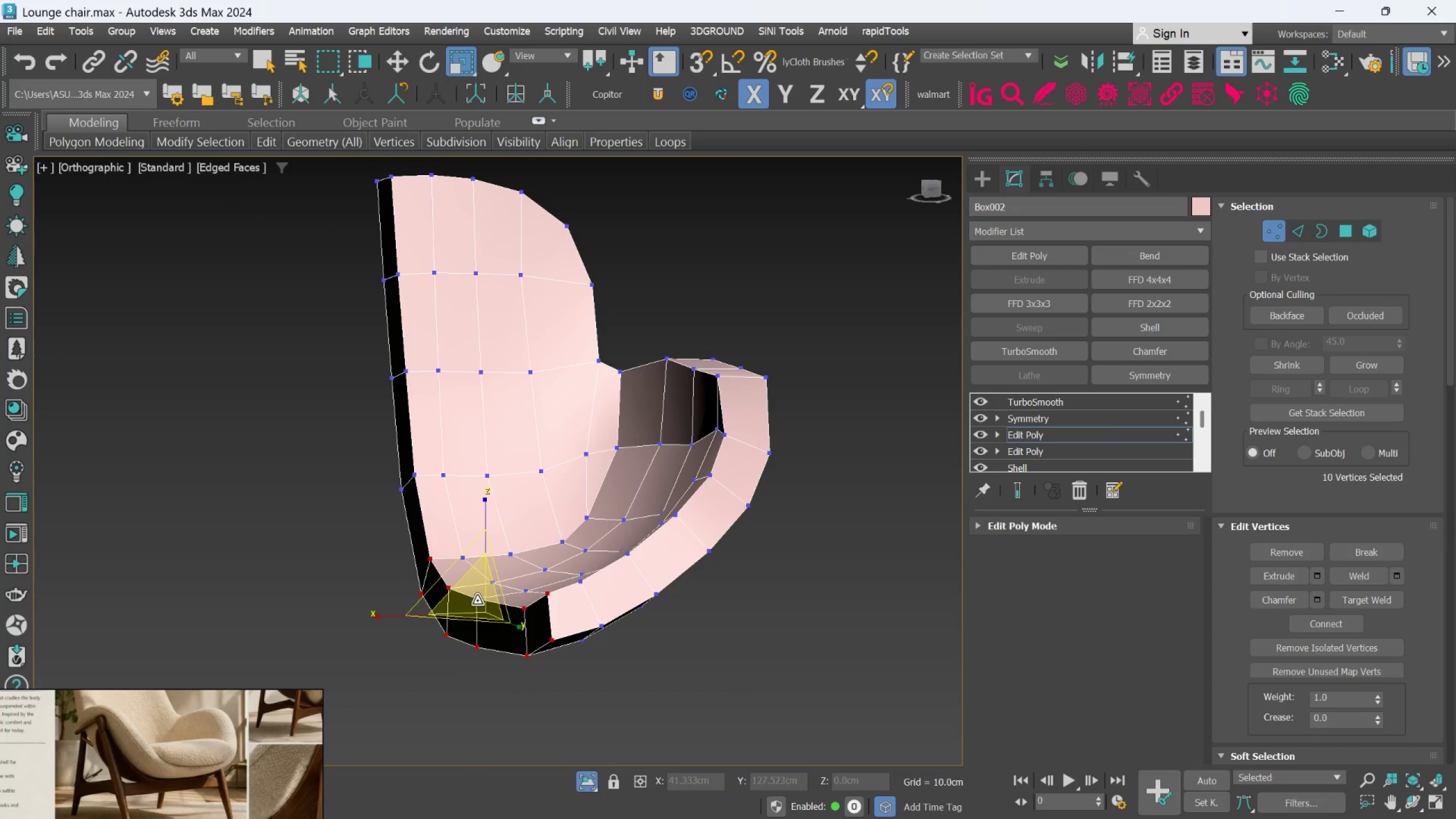 
hold_key(key=AltLeft, duration=5.61)
 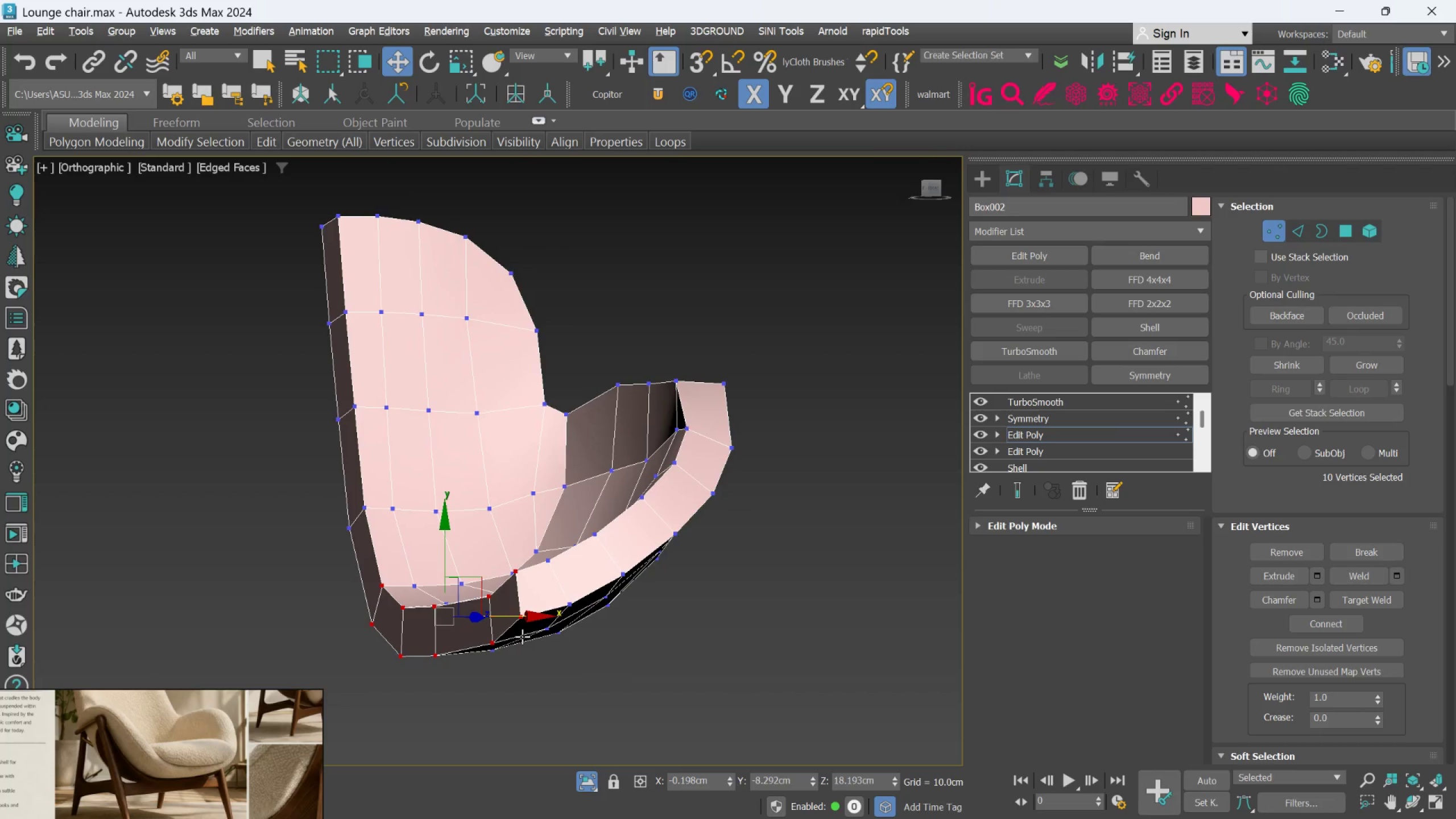 
key(F)
 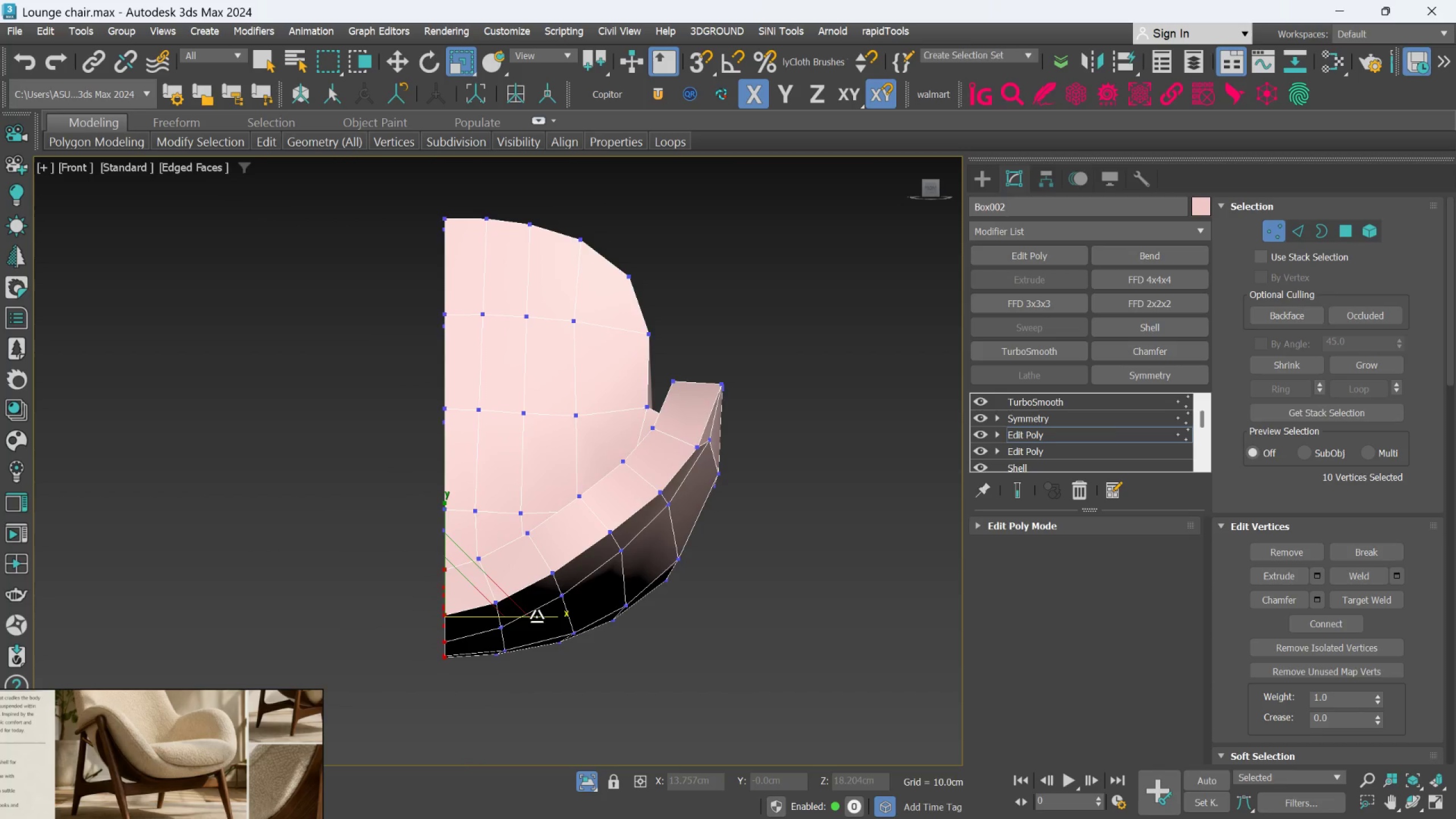 
type(rw)
 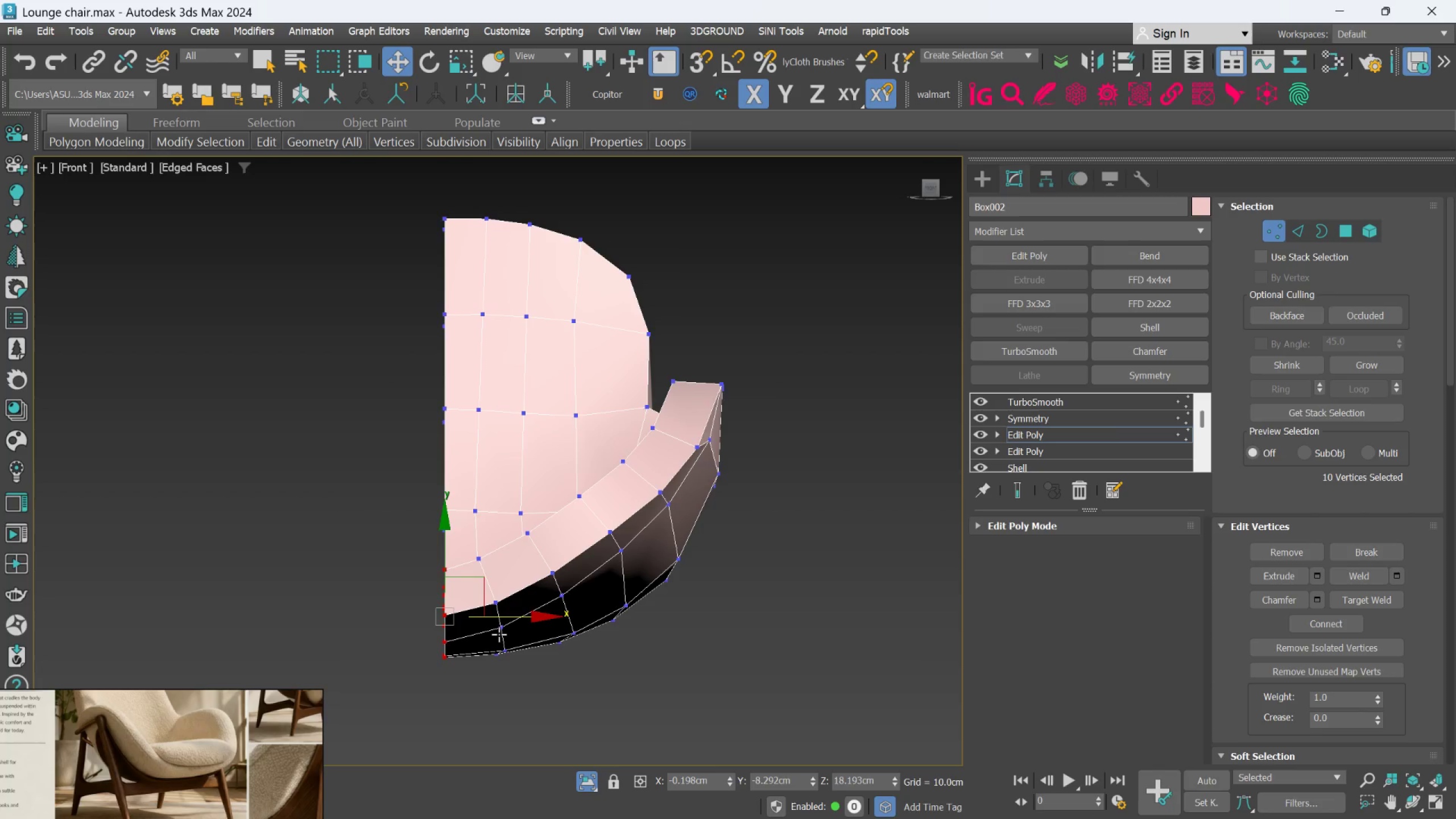 
hold_key(key=AltLeft, duration=1.52)
 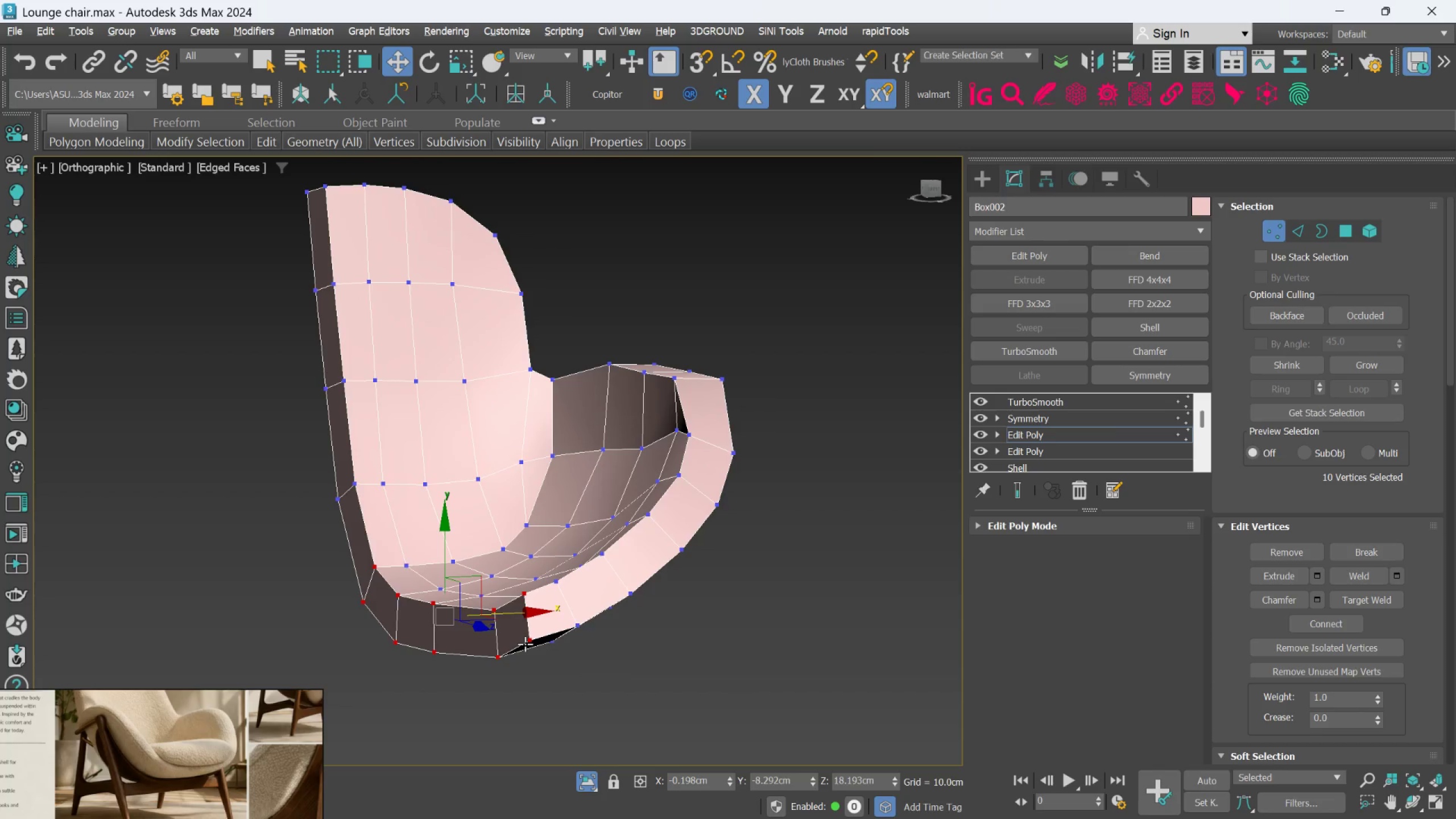 
key(Alt+AltLeft)